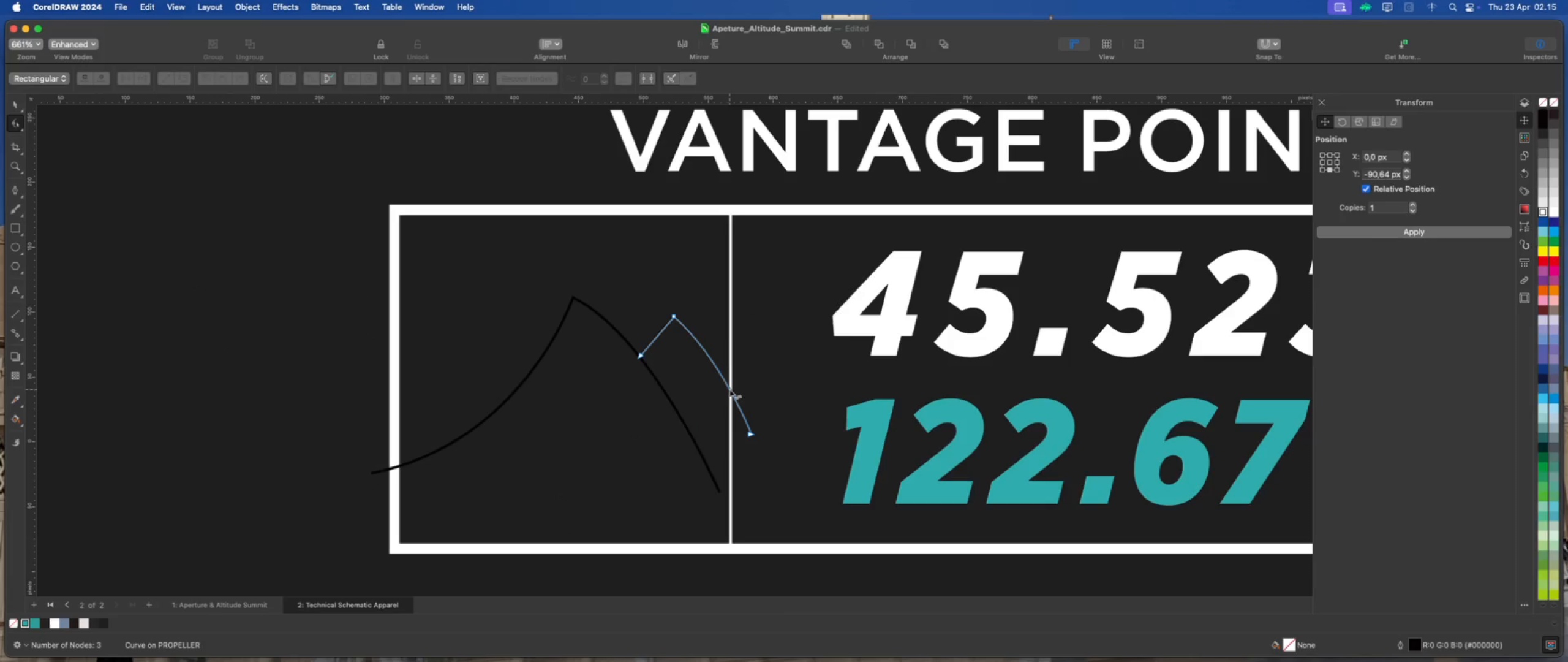 
double_click([729, 389])
 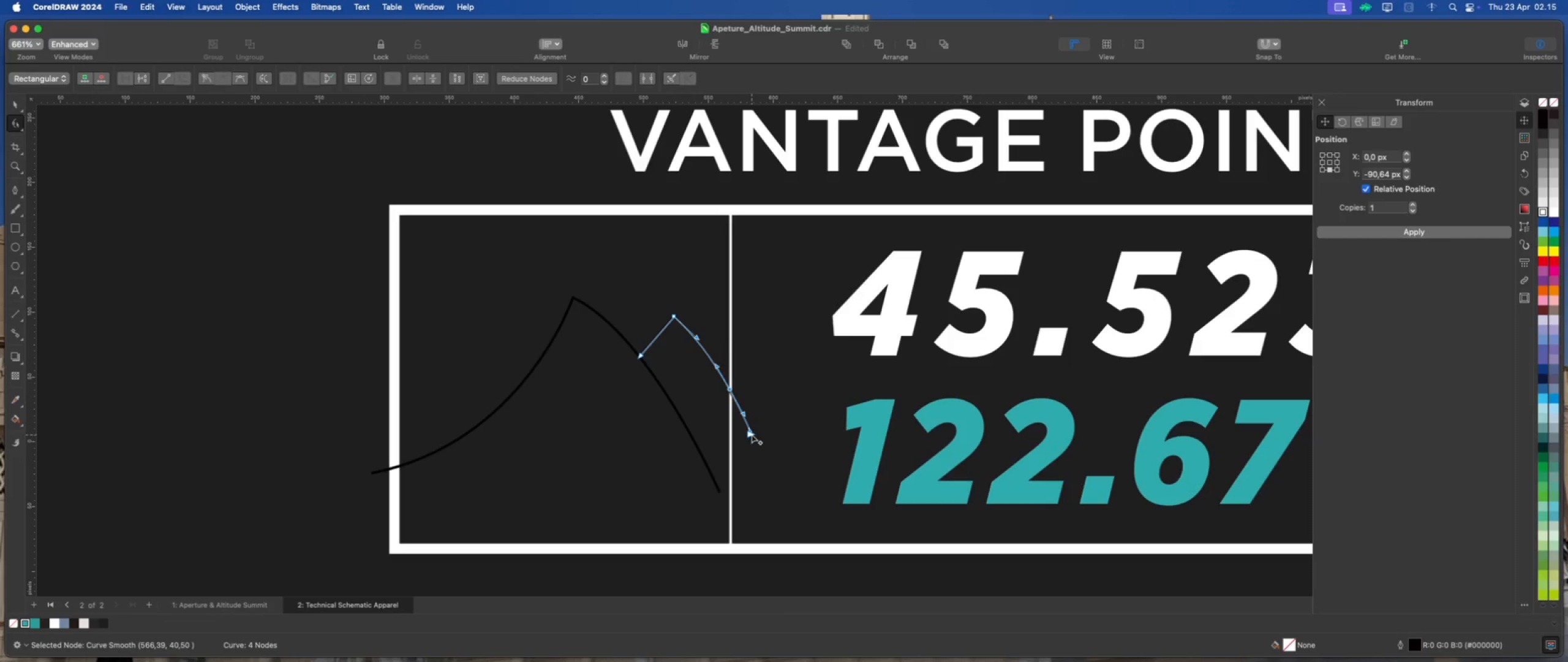 
double_click([752, 435])
 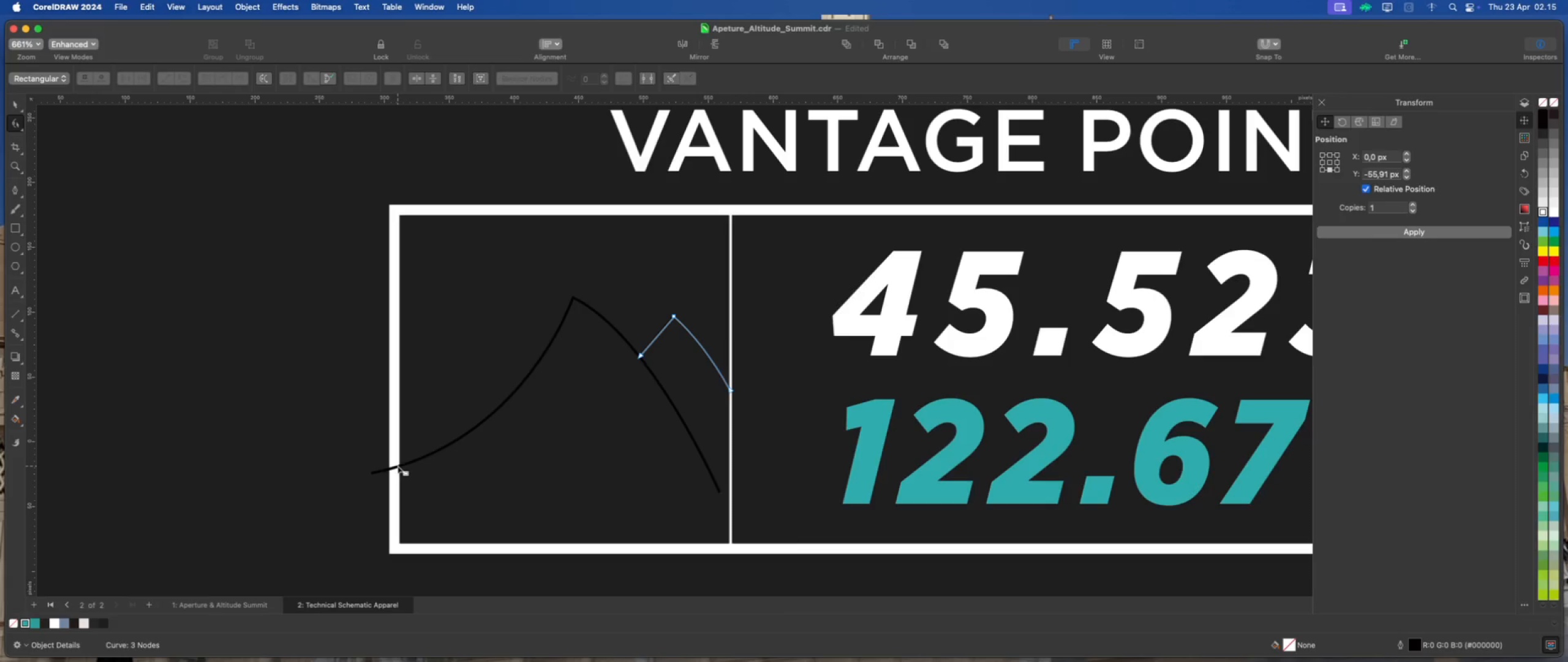 
double_click([394, 467])
 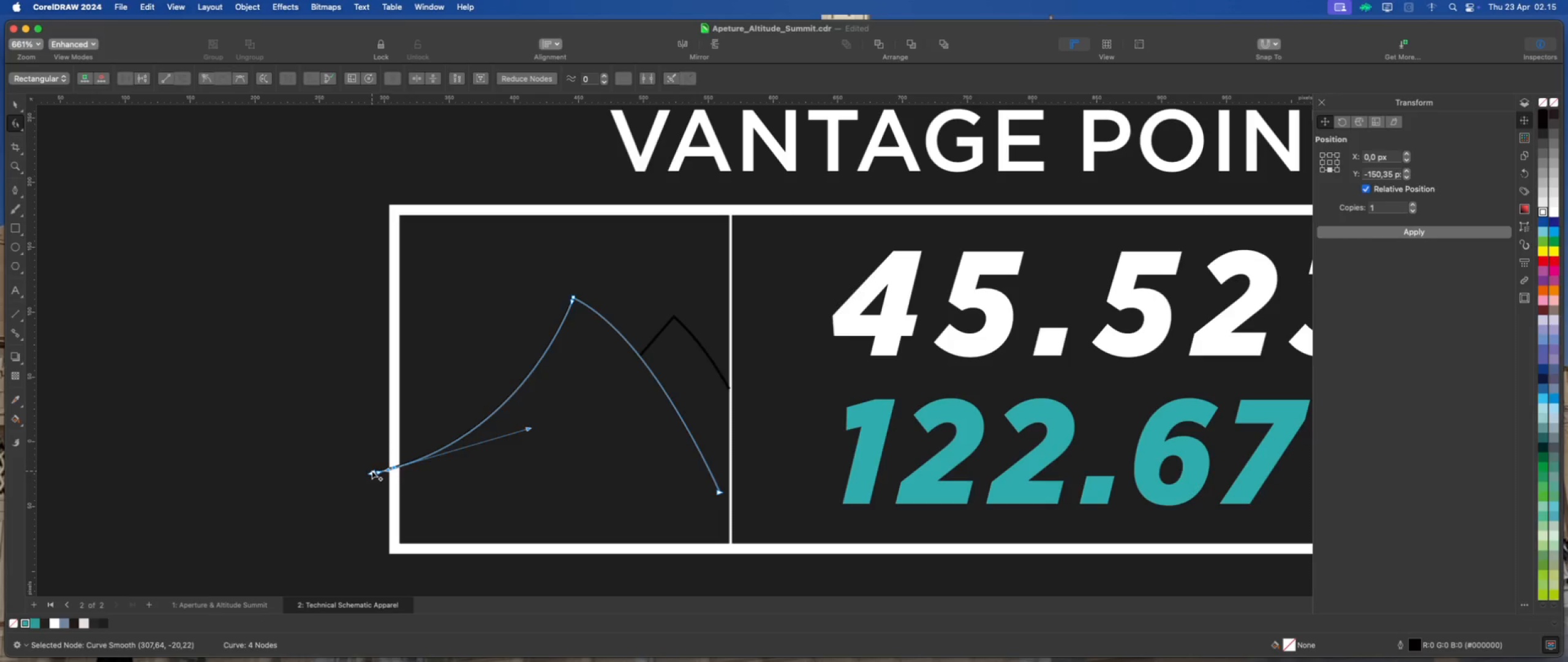 
double_click([372, 471])
 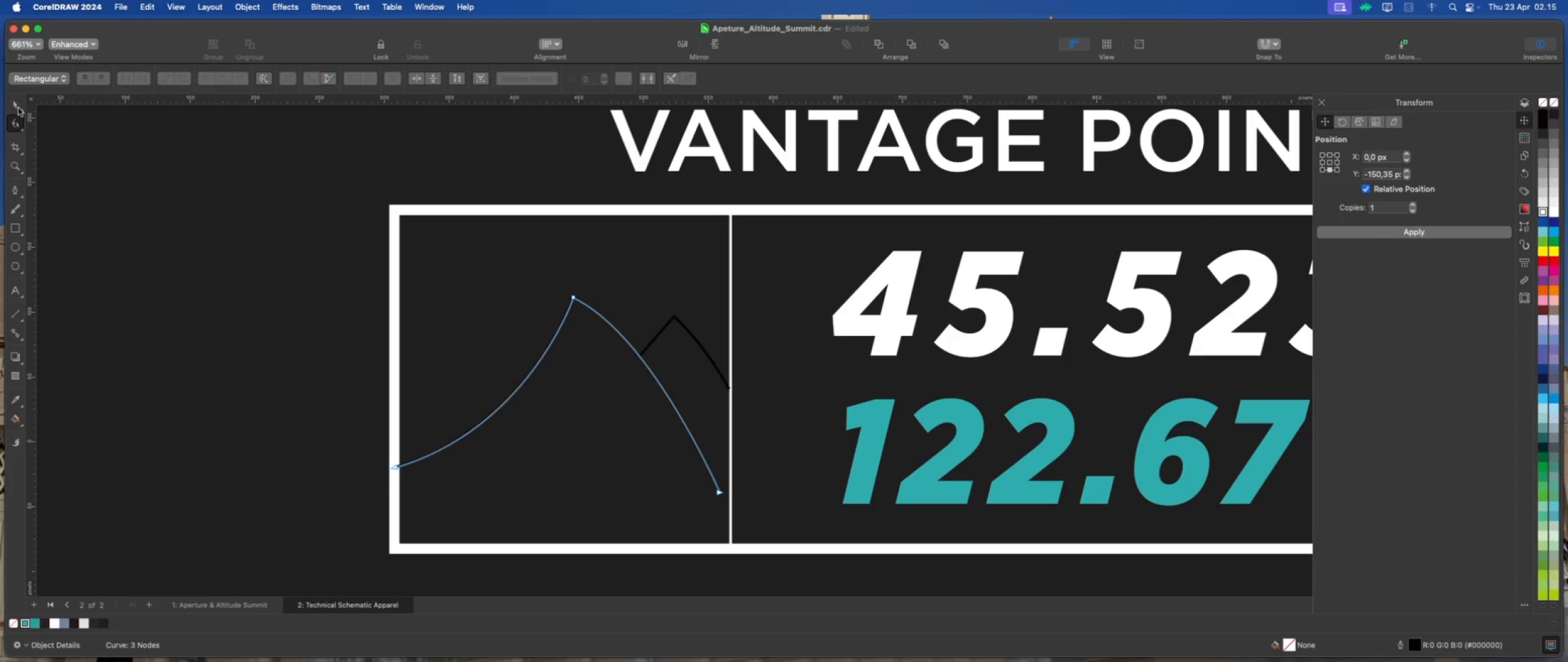 
double_click([164, 229])
 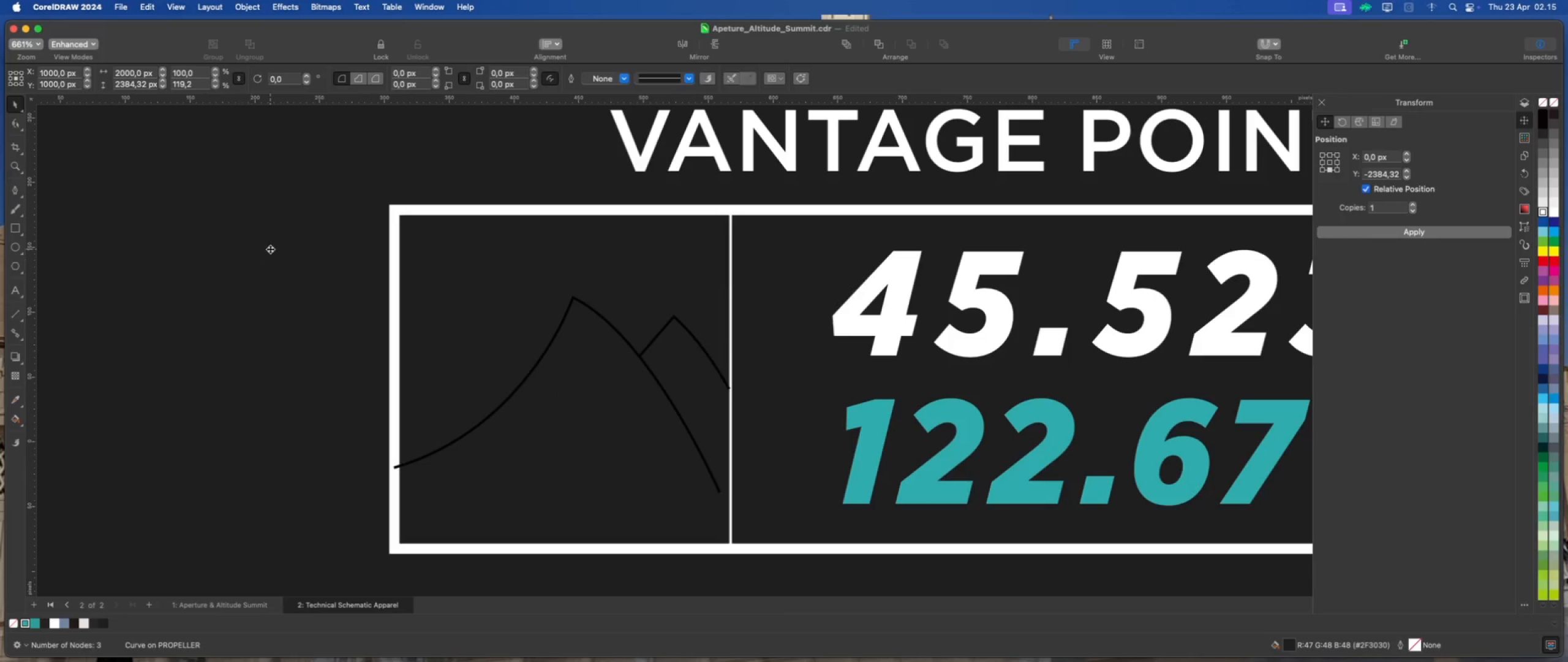 
left_click_drag(start_coordinate=[270, 249], to_coordinate=[326, 302])
 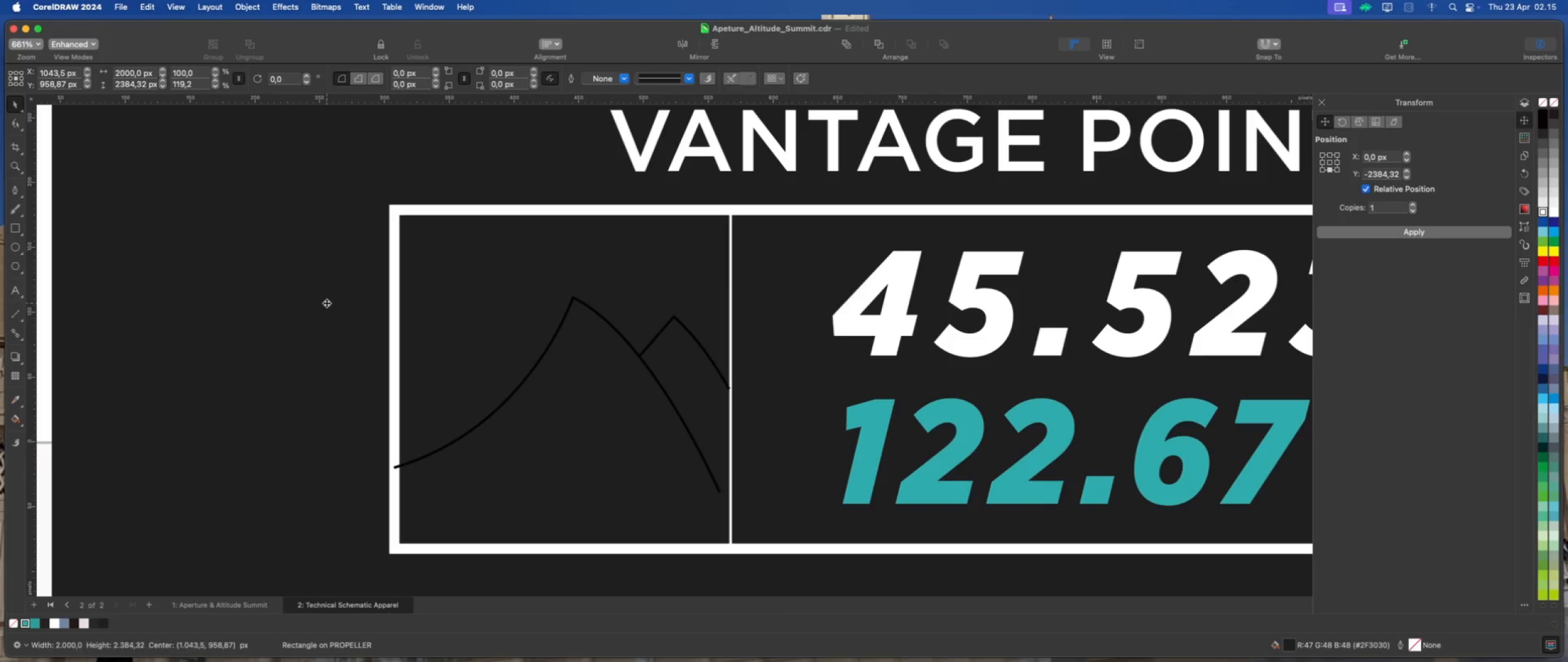 
key(Meta+Z)
 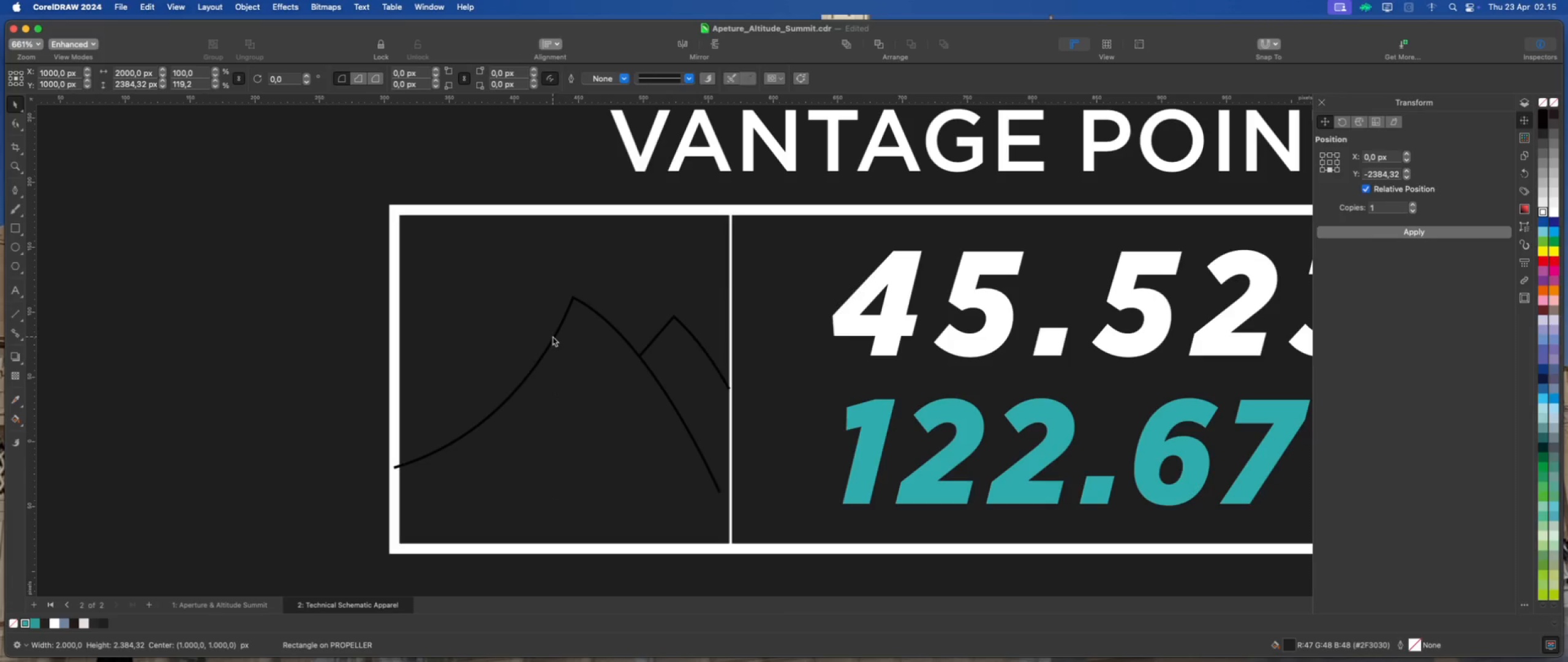 
left_click([552, 337])
 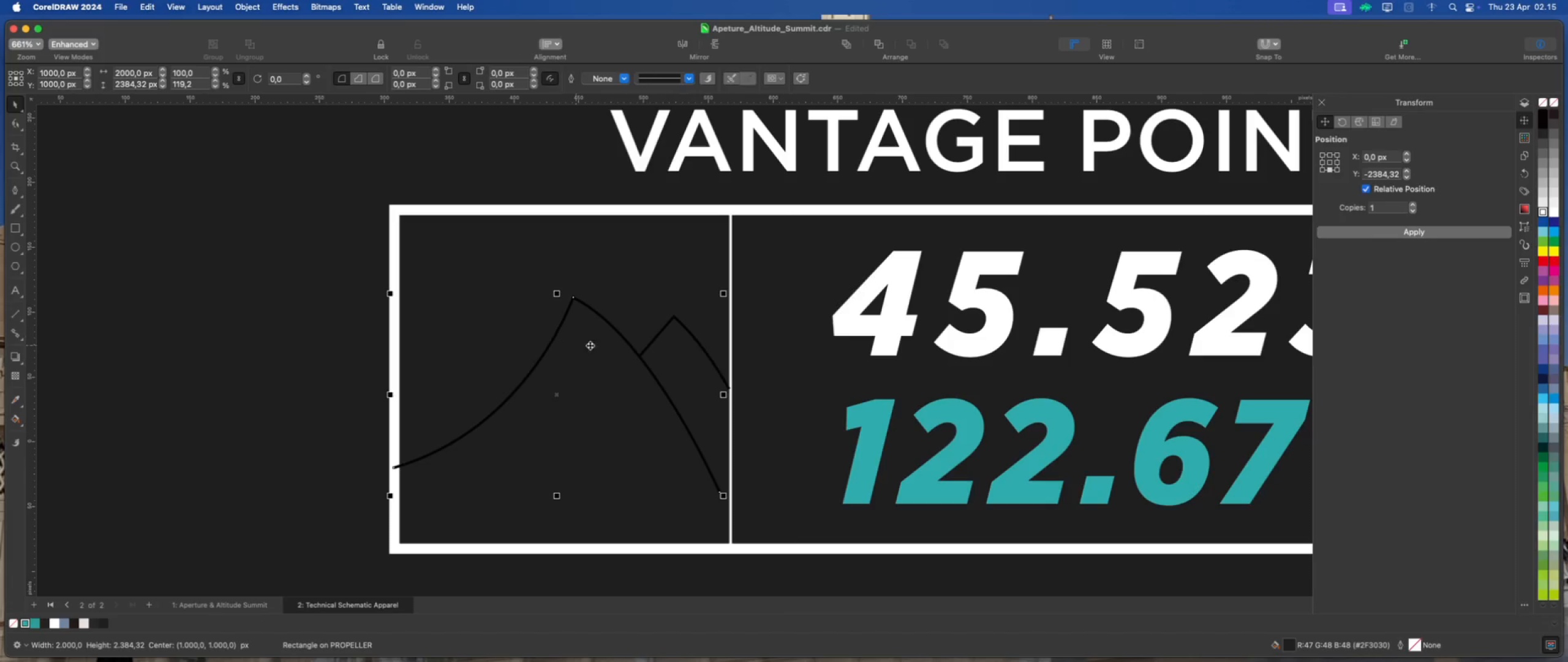 
hold_key(key=ShiftLeft, duration=1.08)
left_click([688, 332])
 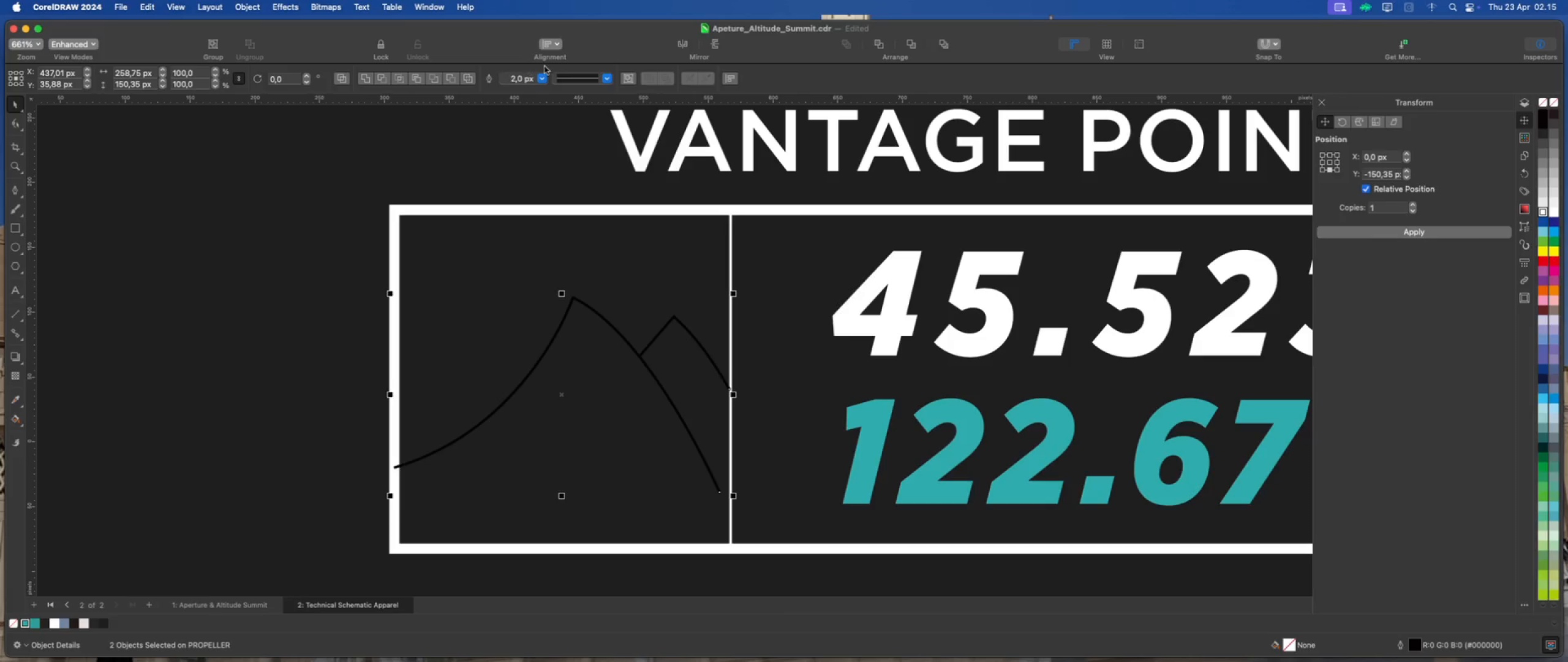 
left_click([545, 80])
 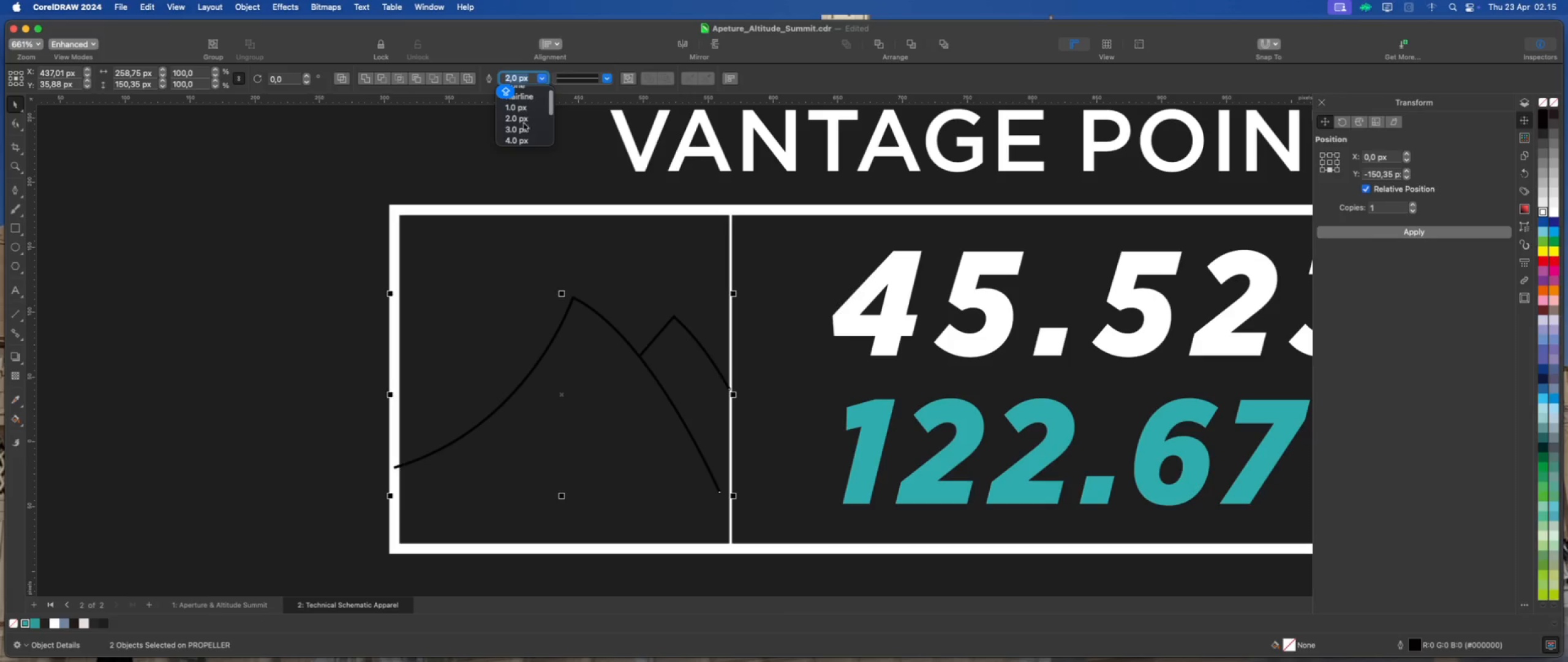 
left_click([521, 140])
 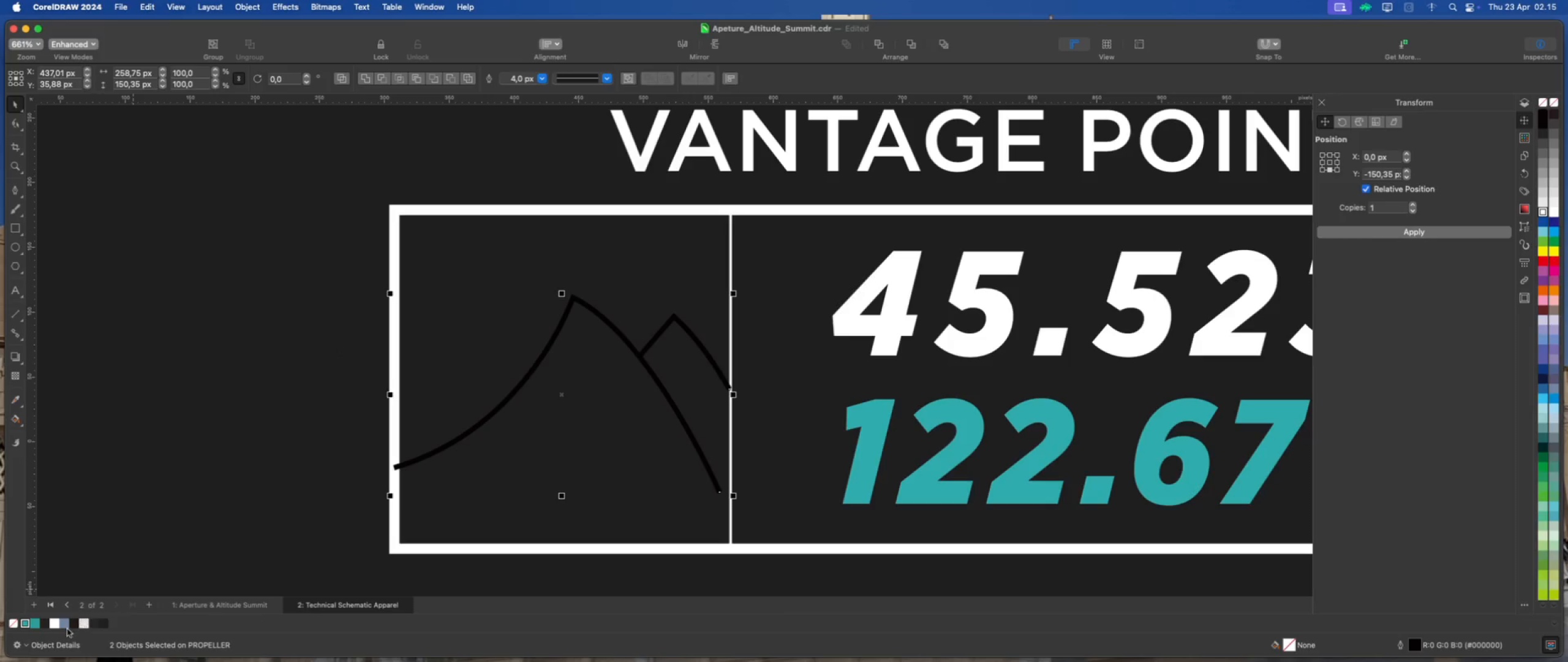 
right_click([56, 624])
 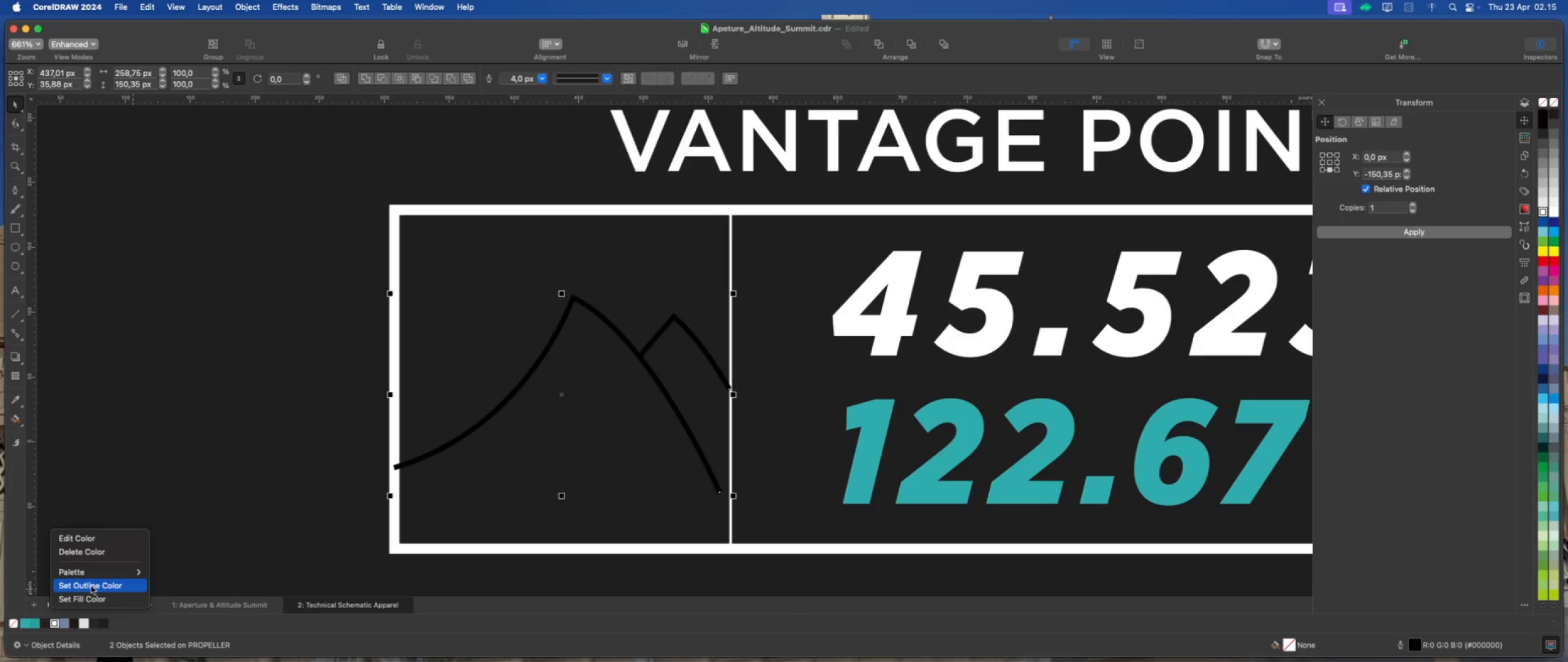 
left_click([91, 586])
 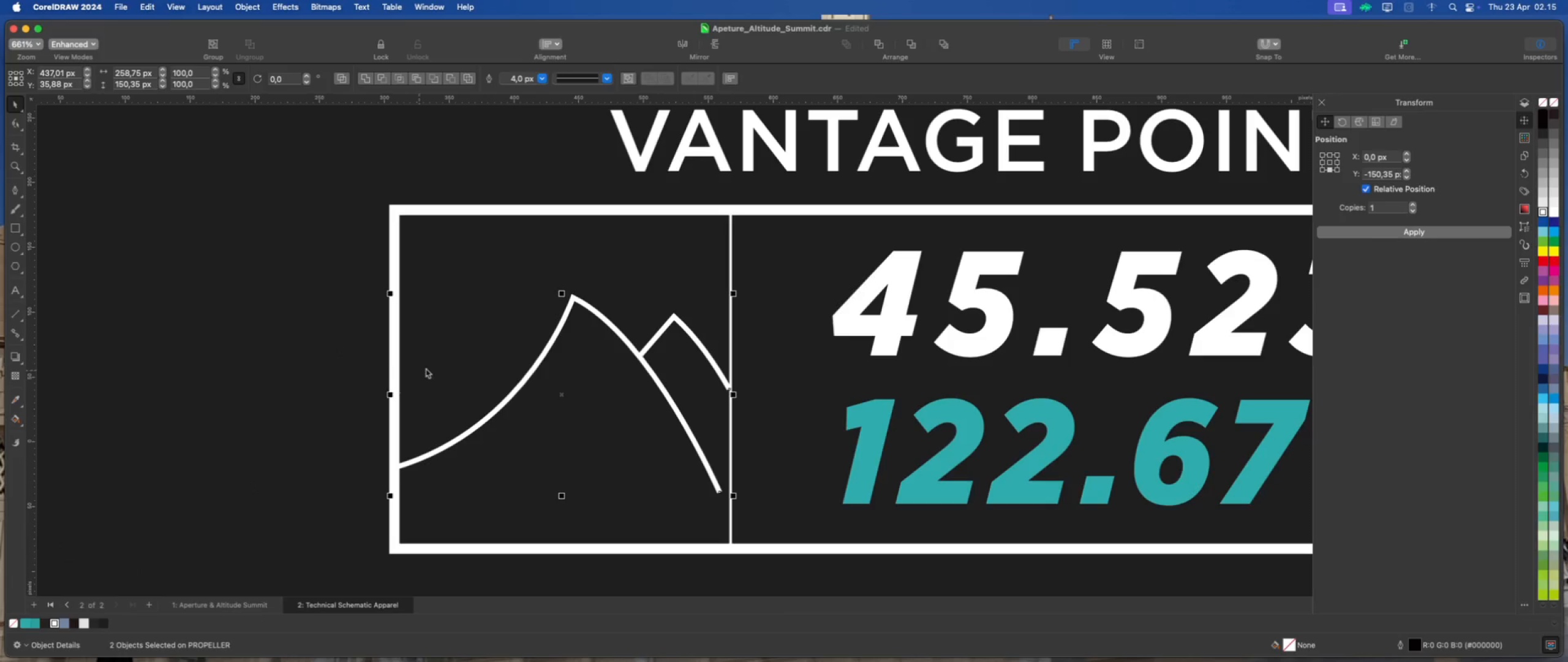 
scroll: coordinate [431, 367], scroll_direction: down, amount: 4.0
 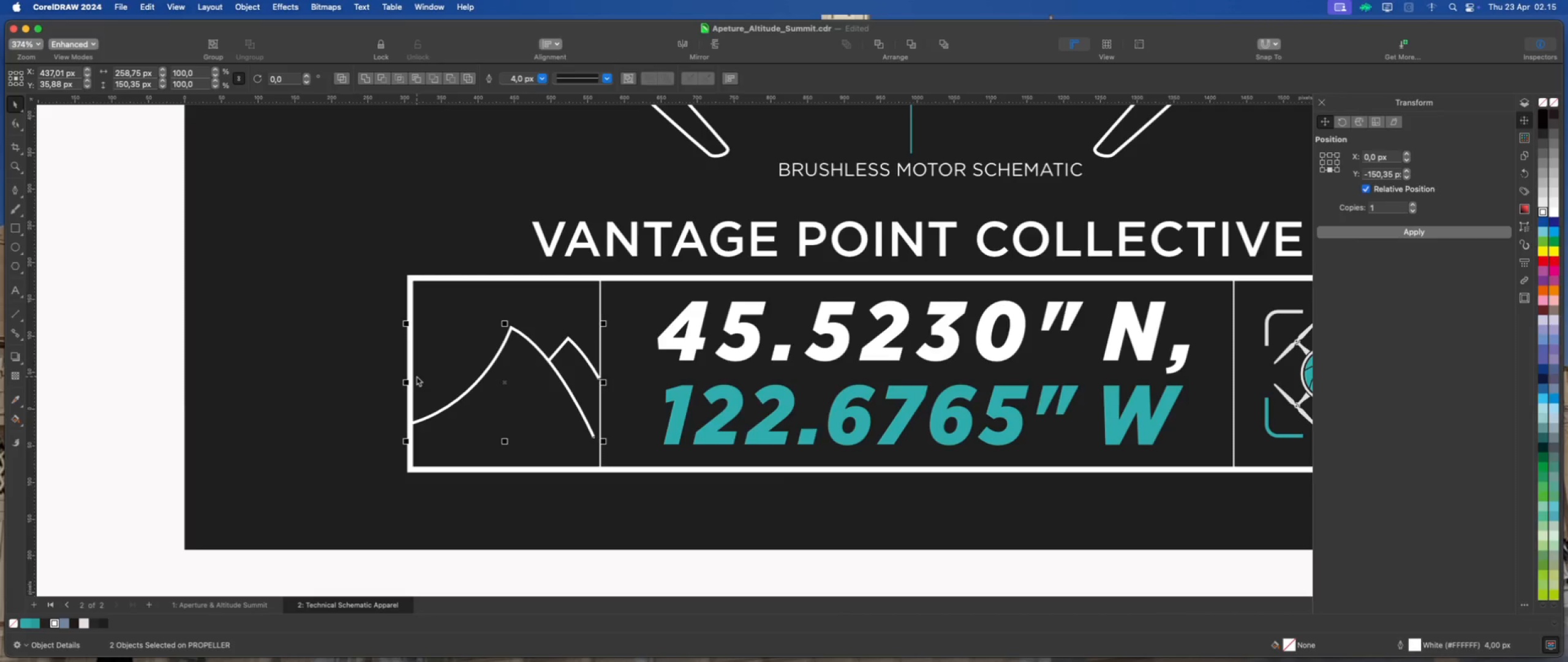 
left_click([132, 322])
 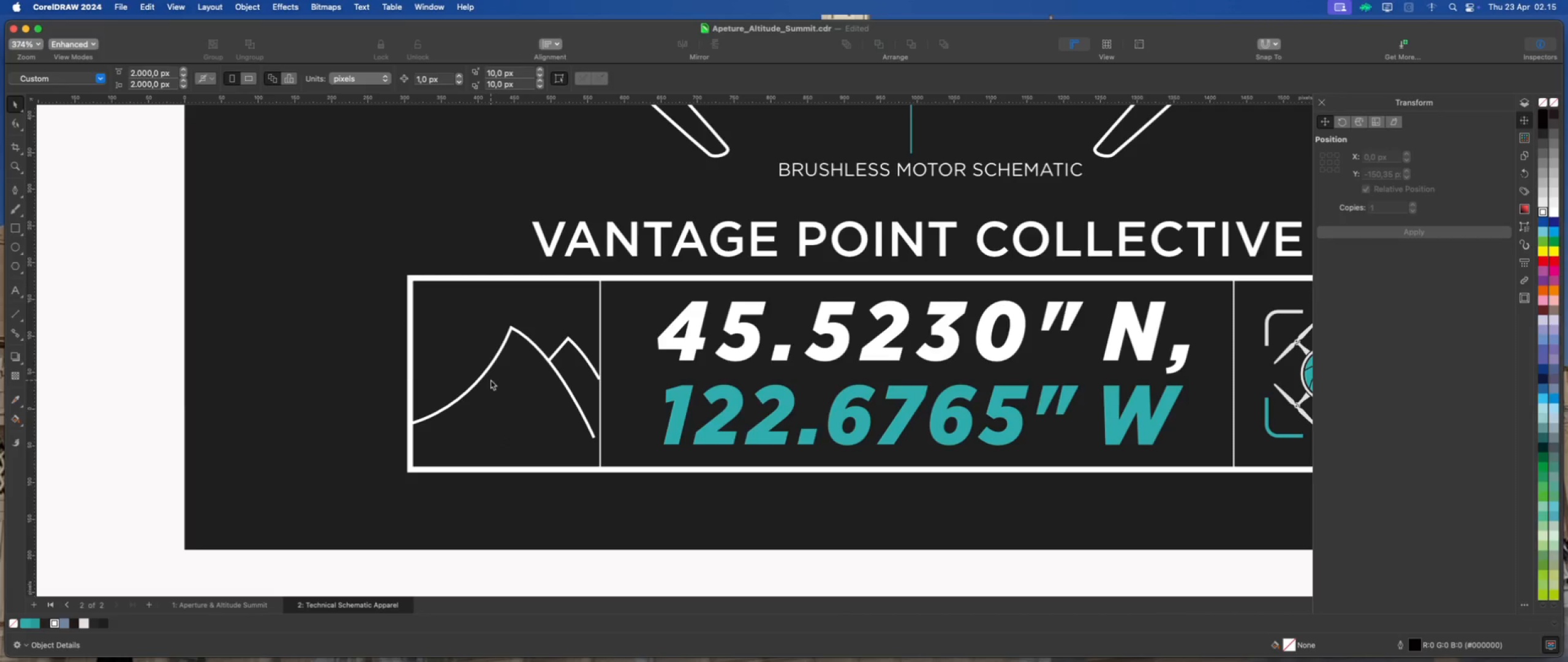 
left_click([484, 372])
 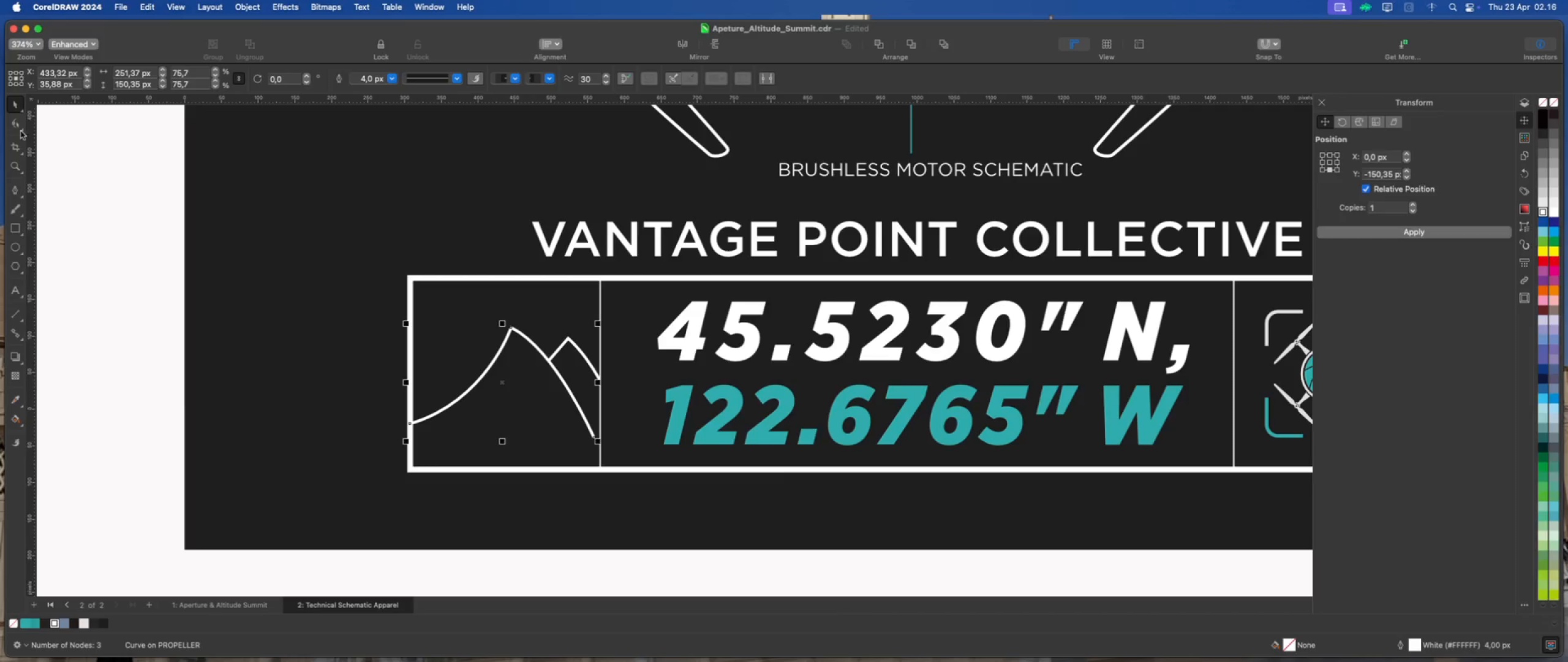 
left_click([17, 123])
 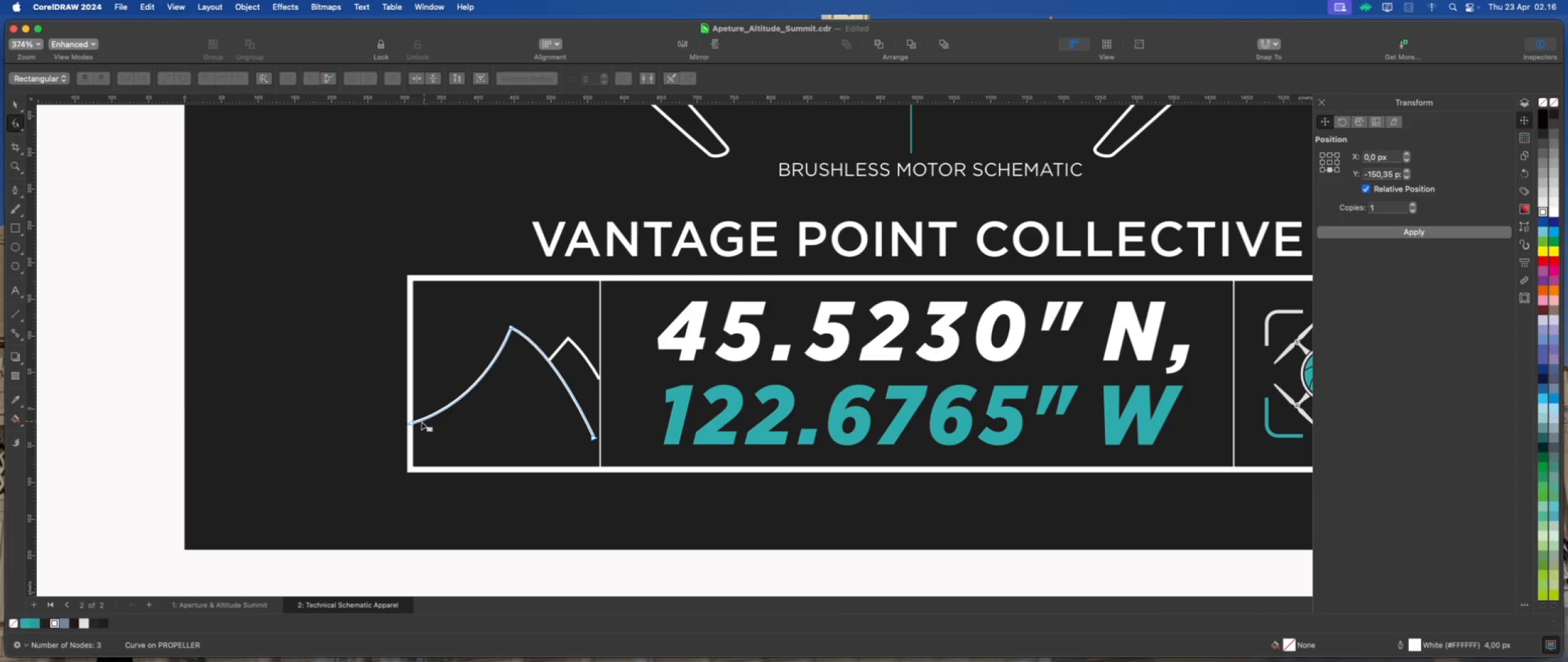 
left_click([410, 423])
 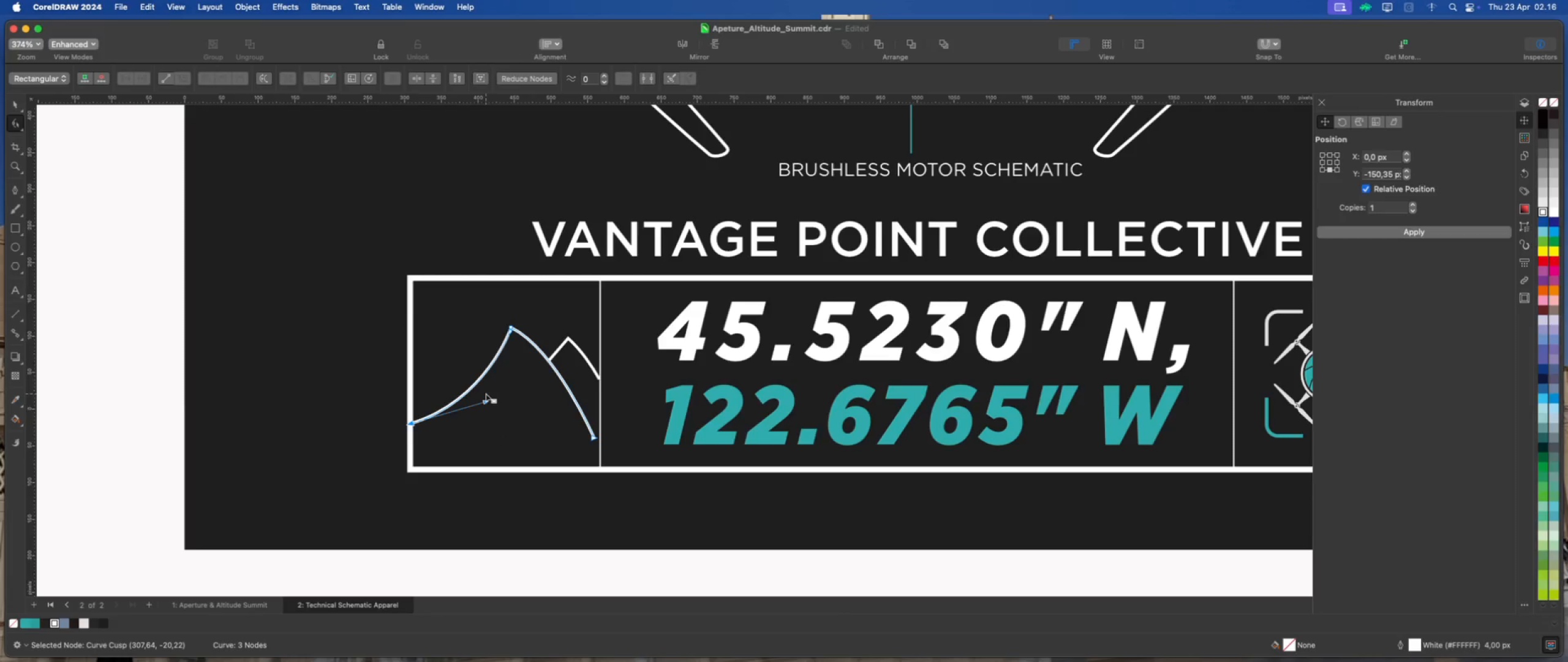 
left_click_drag(start_coordinate=[486, 398], to_coordinate=[466, 403])
 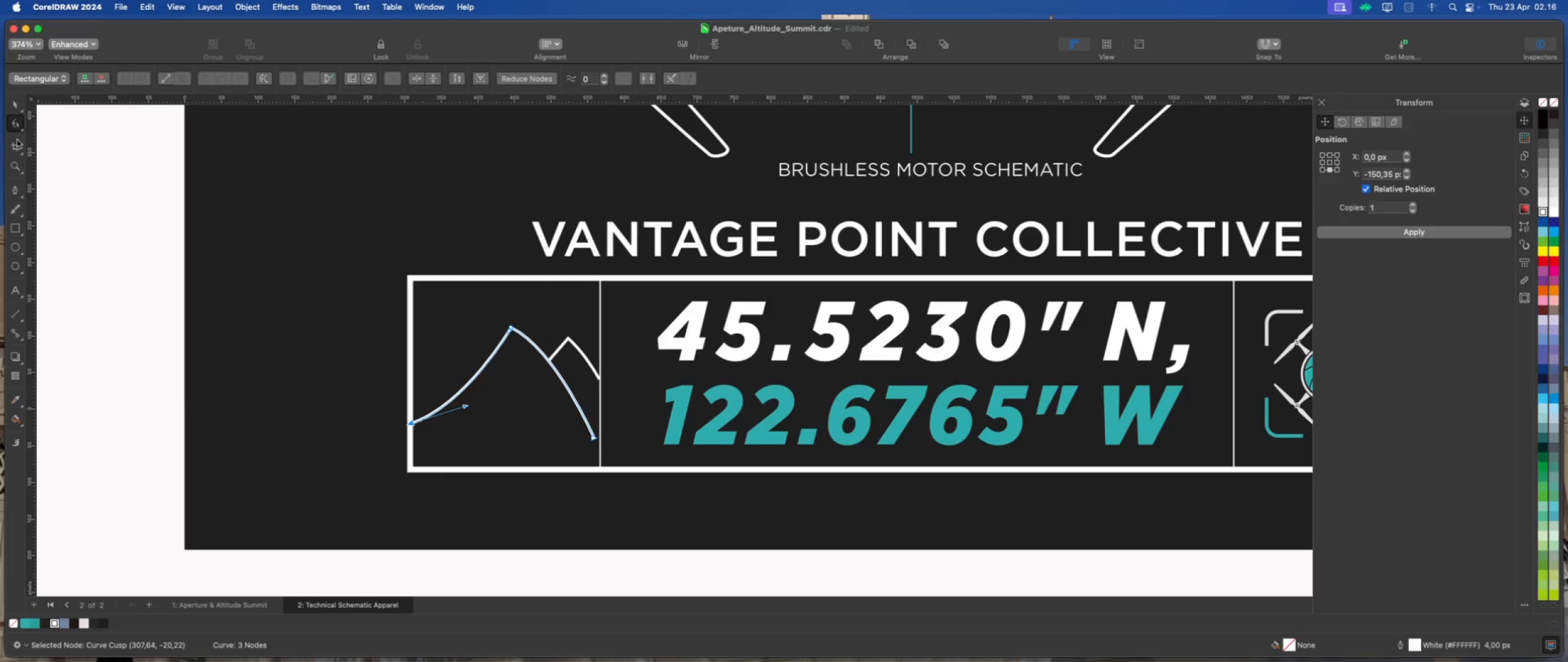 
left_click([15, 109])
 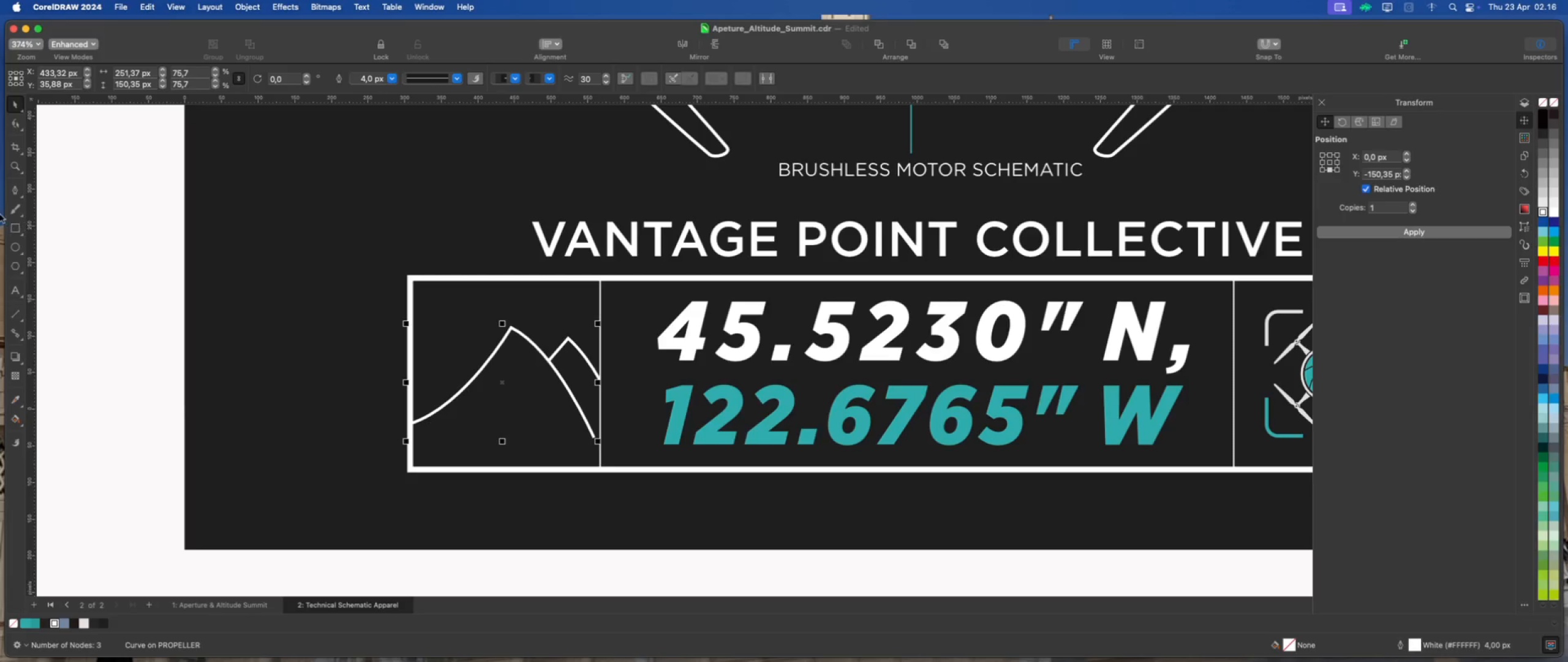 
left_click([16, 191])
 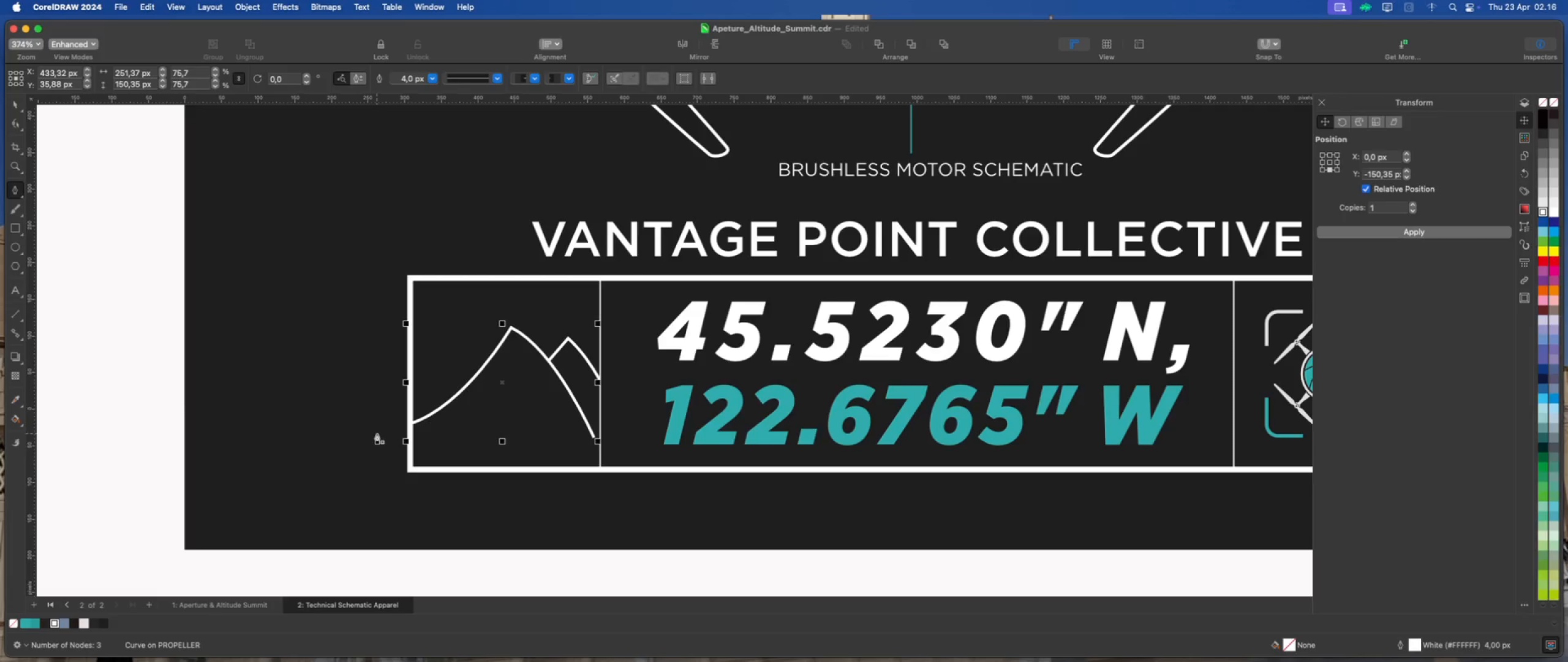 
scroll: coordinate [377, 433], scroll_direction: up, amount: 3.0
 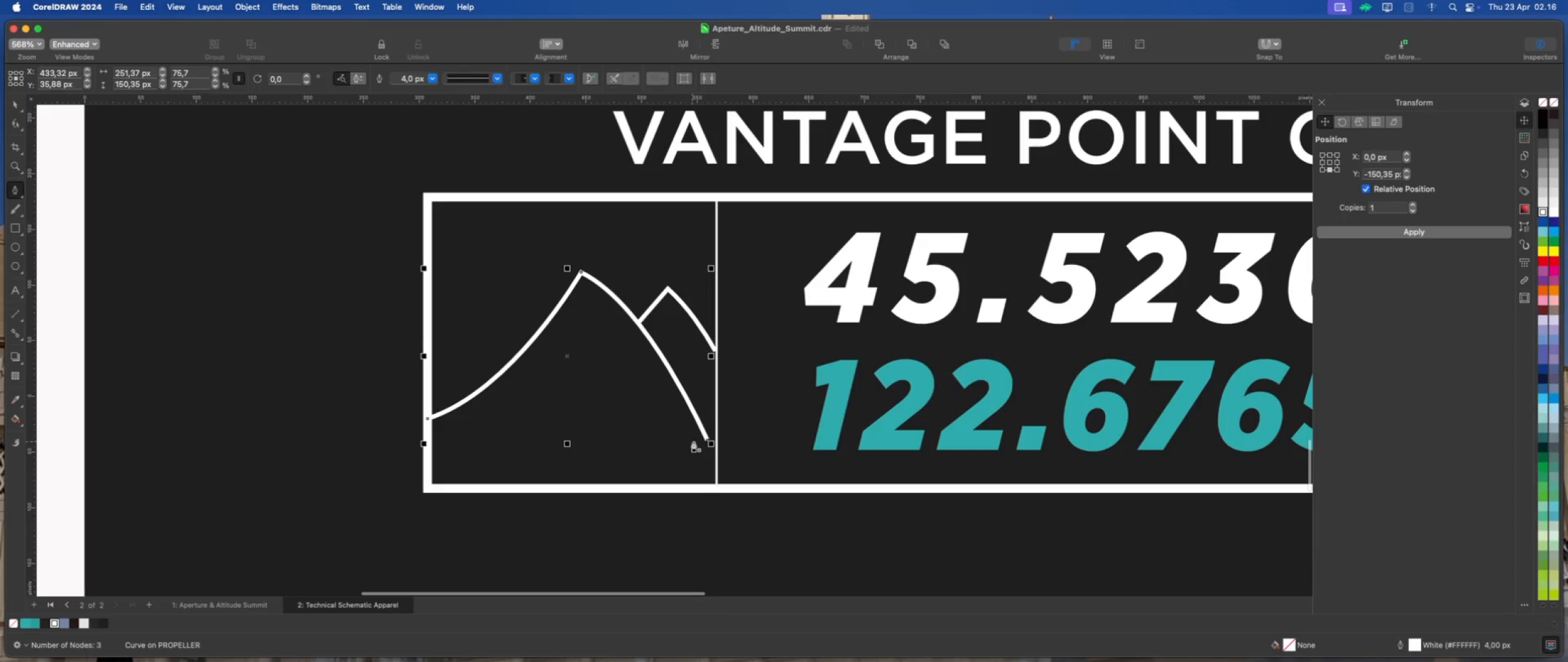 
left_click([696, 440])
 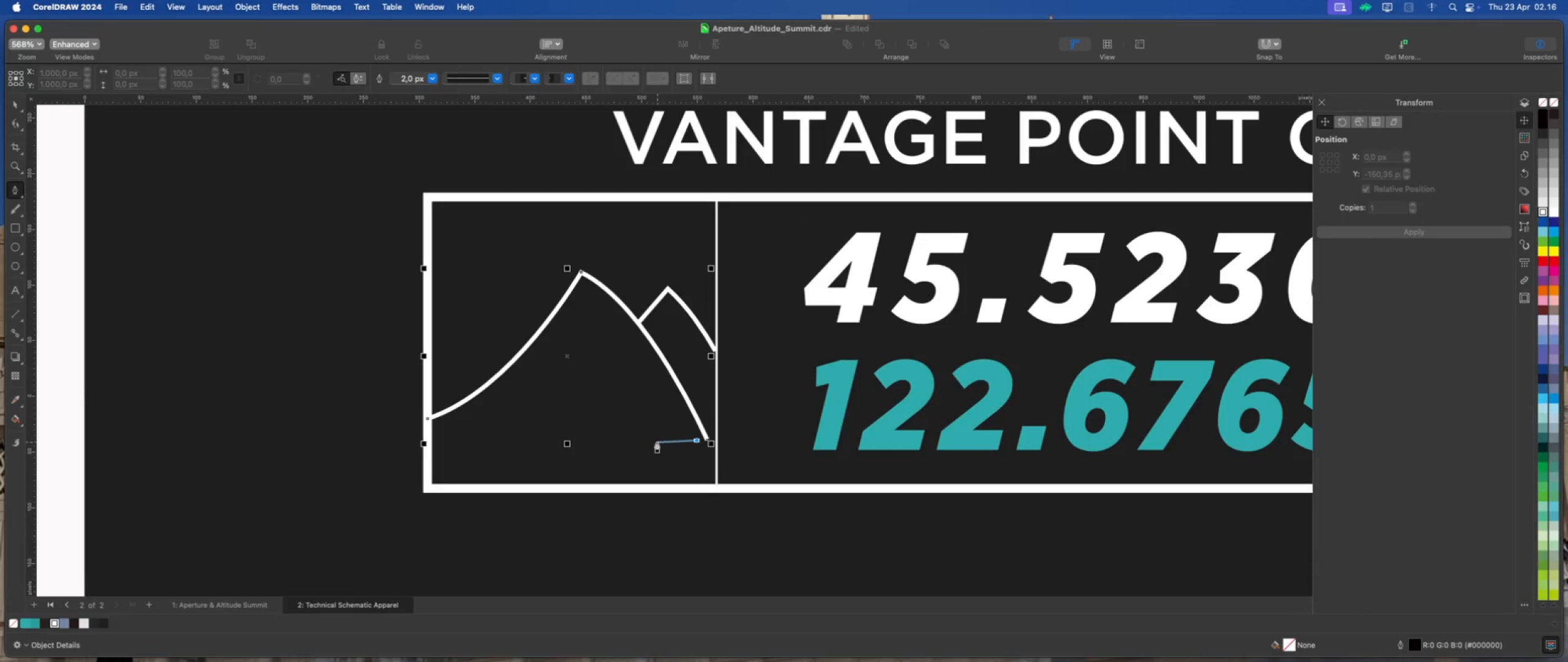 
hold_key(key=ShiftLeft, duration=1.07)
left_click([600, 440])
 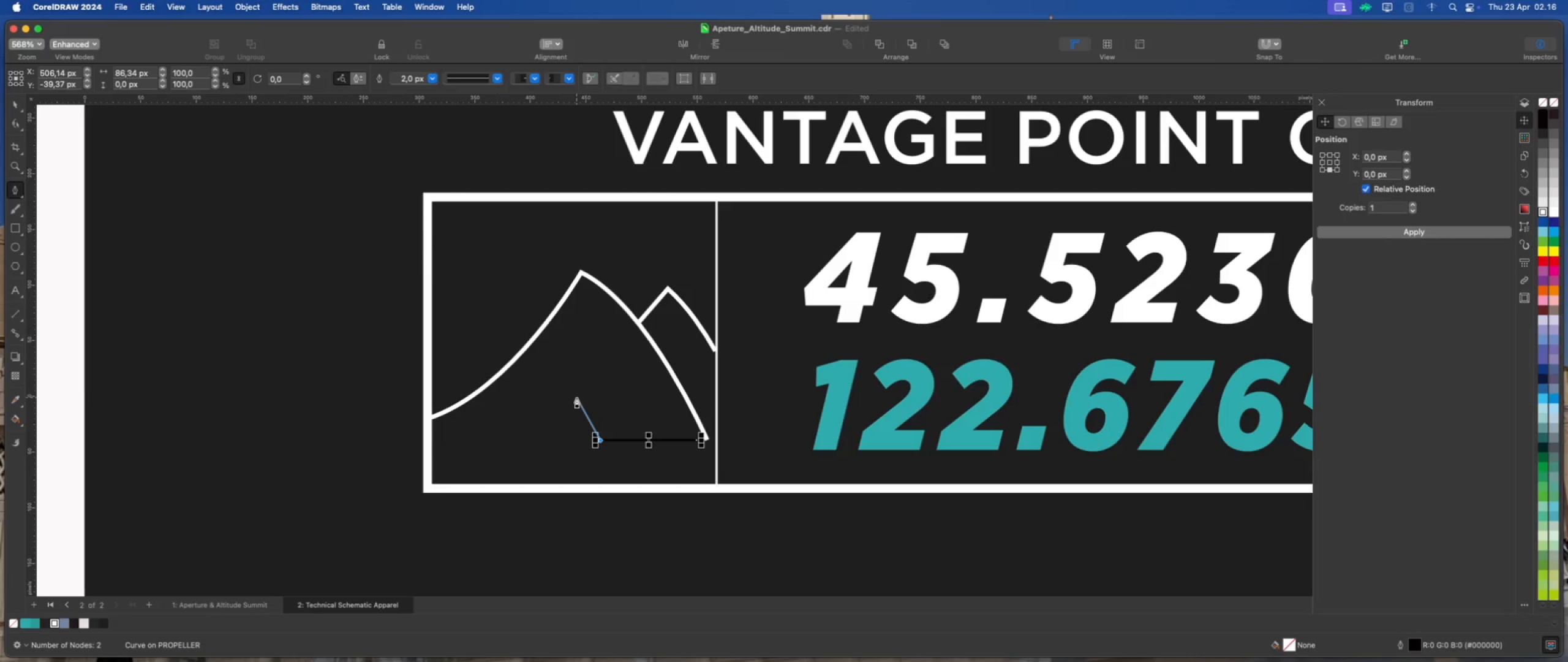 
left_click([575, 400])
 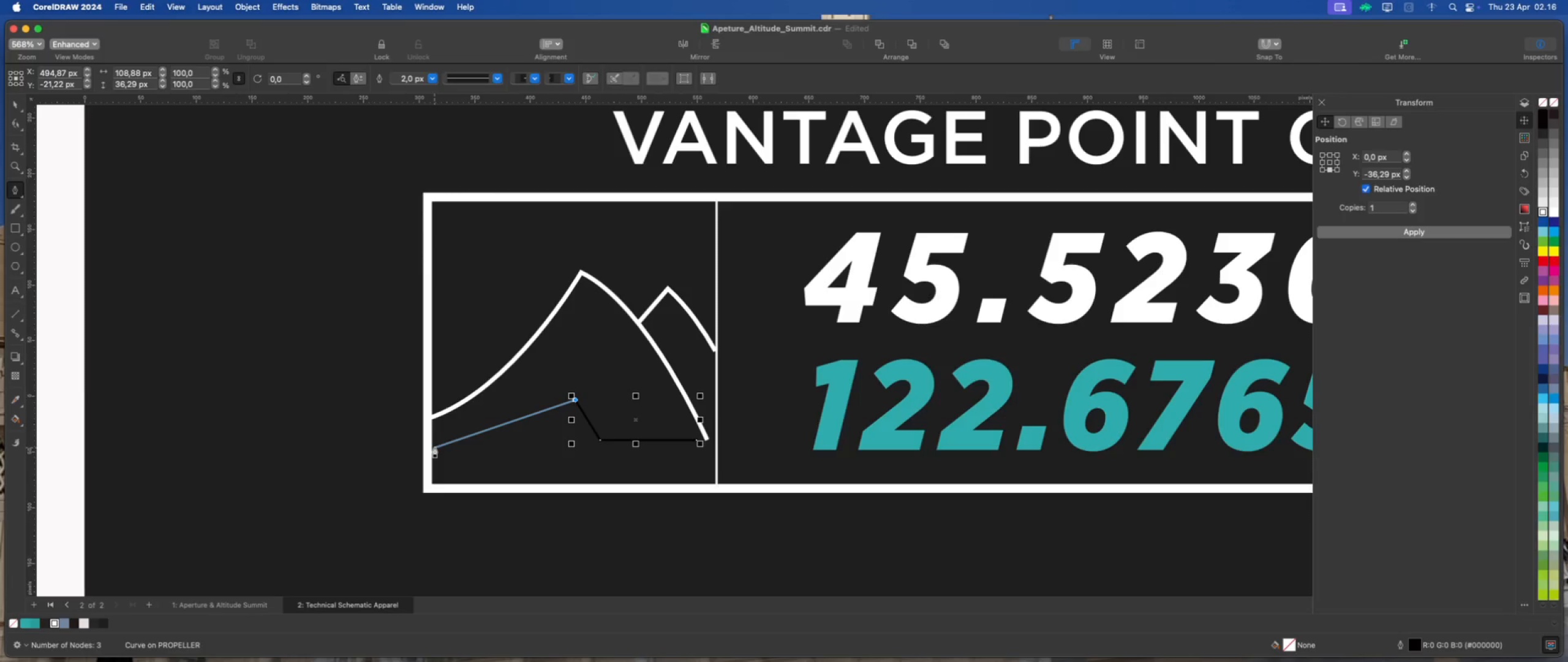 
left_click_drag(start_coordinate=[431, 444], to_coordinate=[287, 460])
 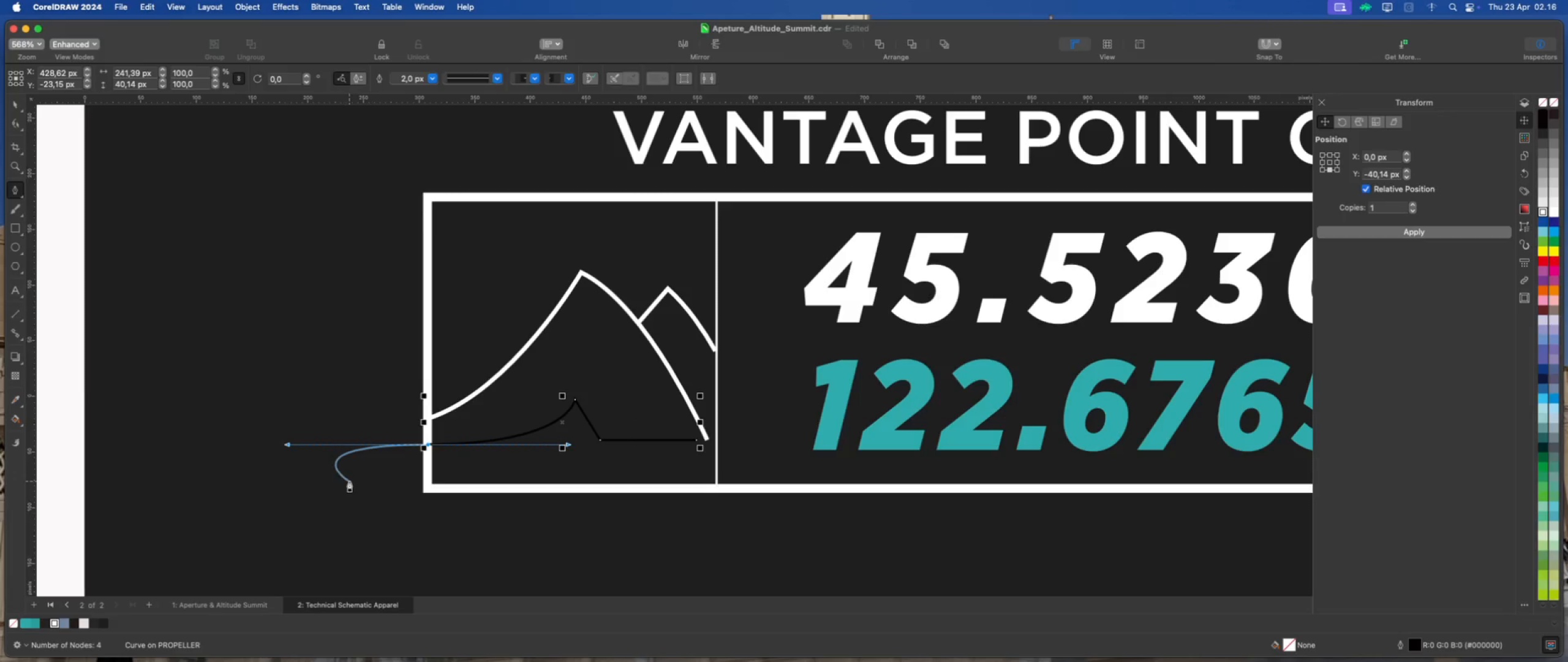 
hold_key(key=ShiftLeft, duration=1.97)
 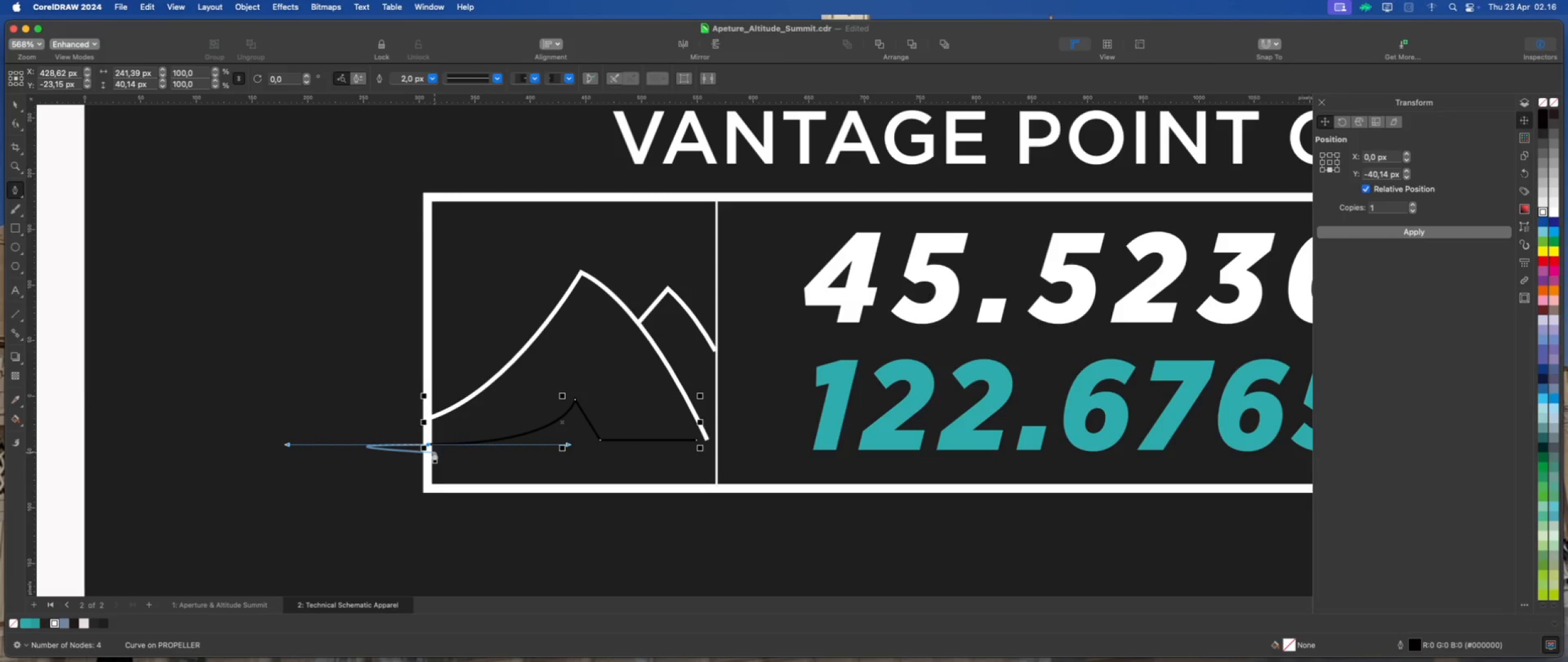 
hold_key(key=OptionLeft, duration=1.68)
left_click([428, 443])
 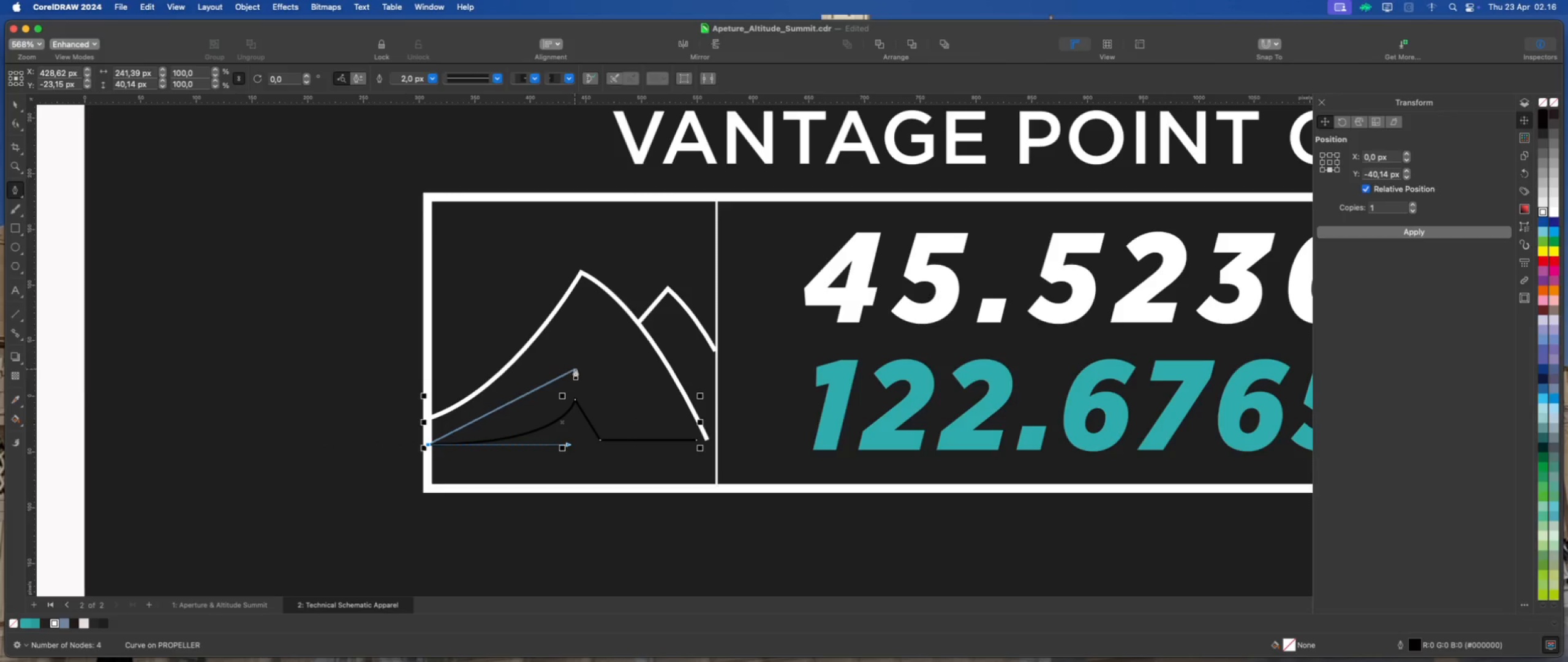 
left_click_drag(start_coordinate=[590, 373], to_coordinate=[683, 377])
 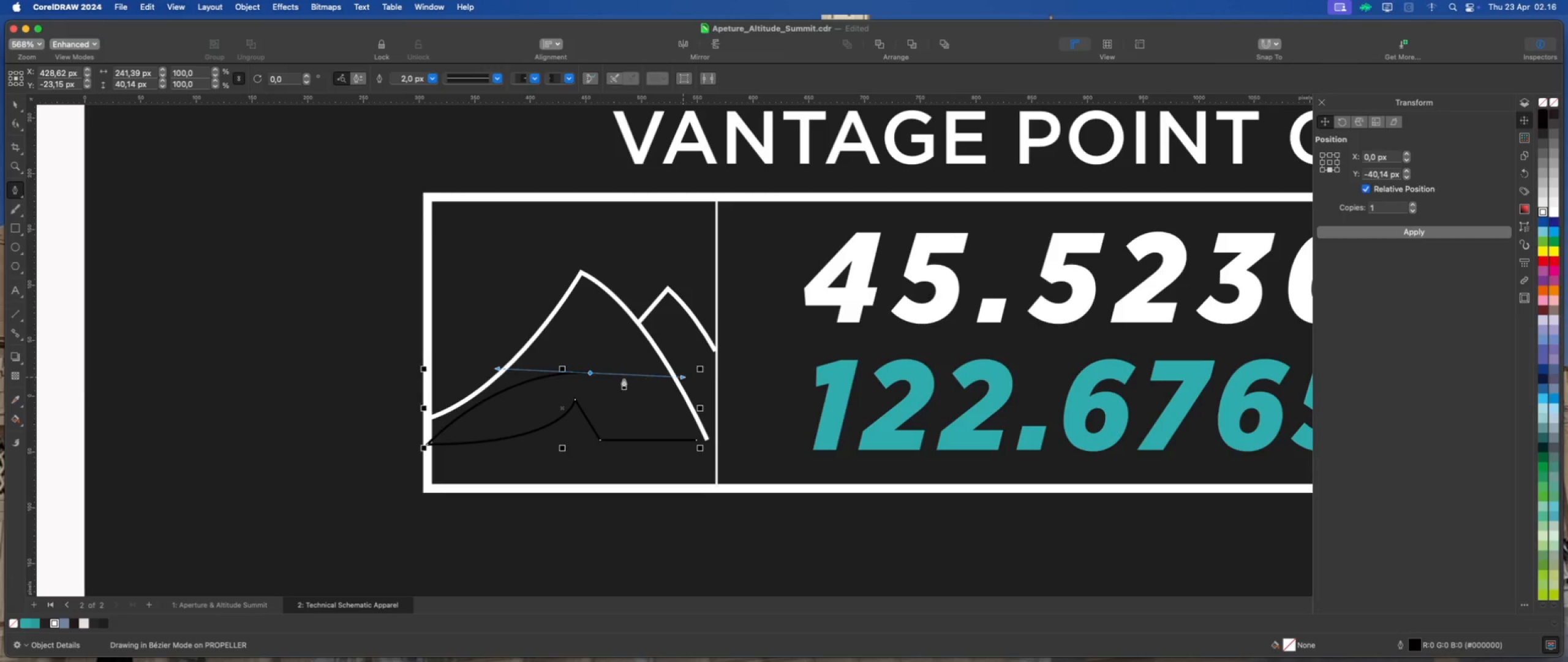 
hold_key(key=OptionLeft, duration=0.8)
 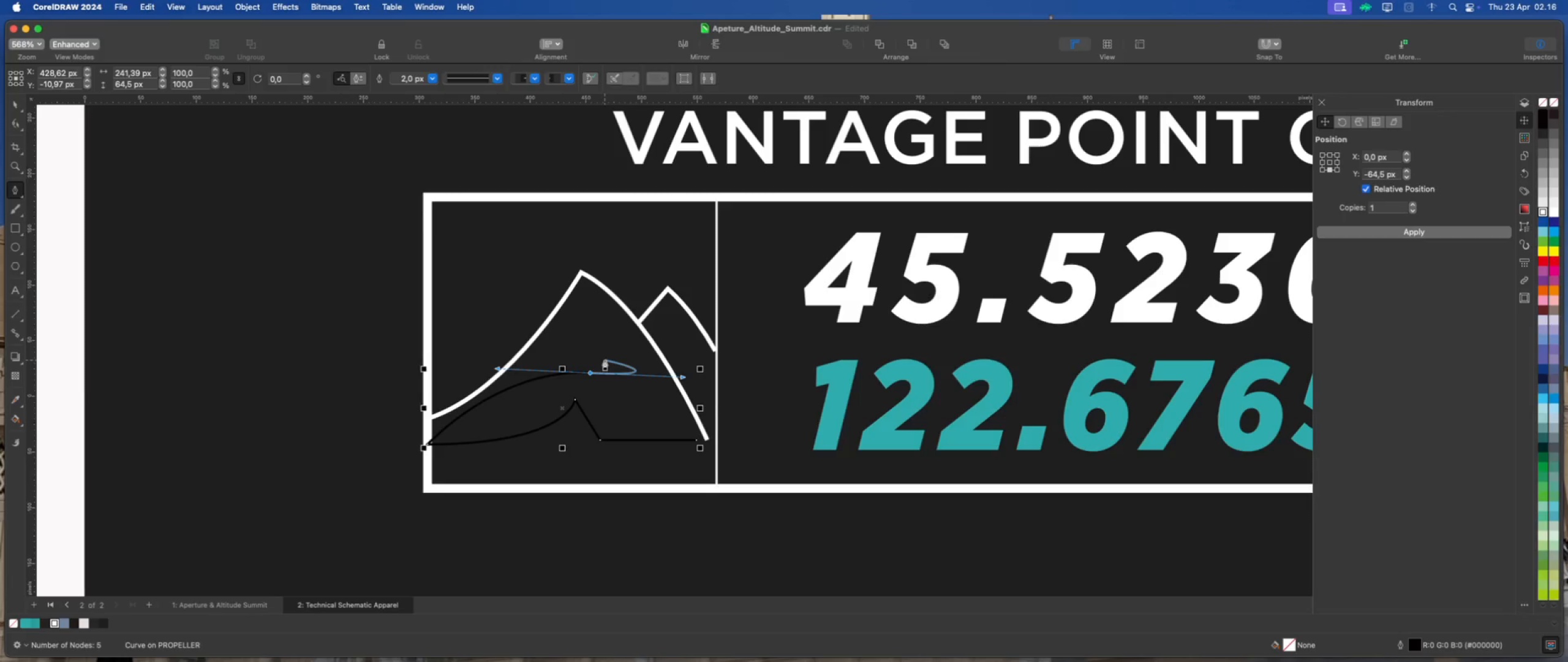 
hold_key(key=OptionLeft, duration=0.56)
left_click([590, 371])
 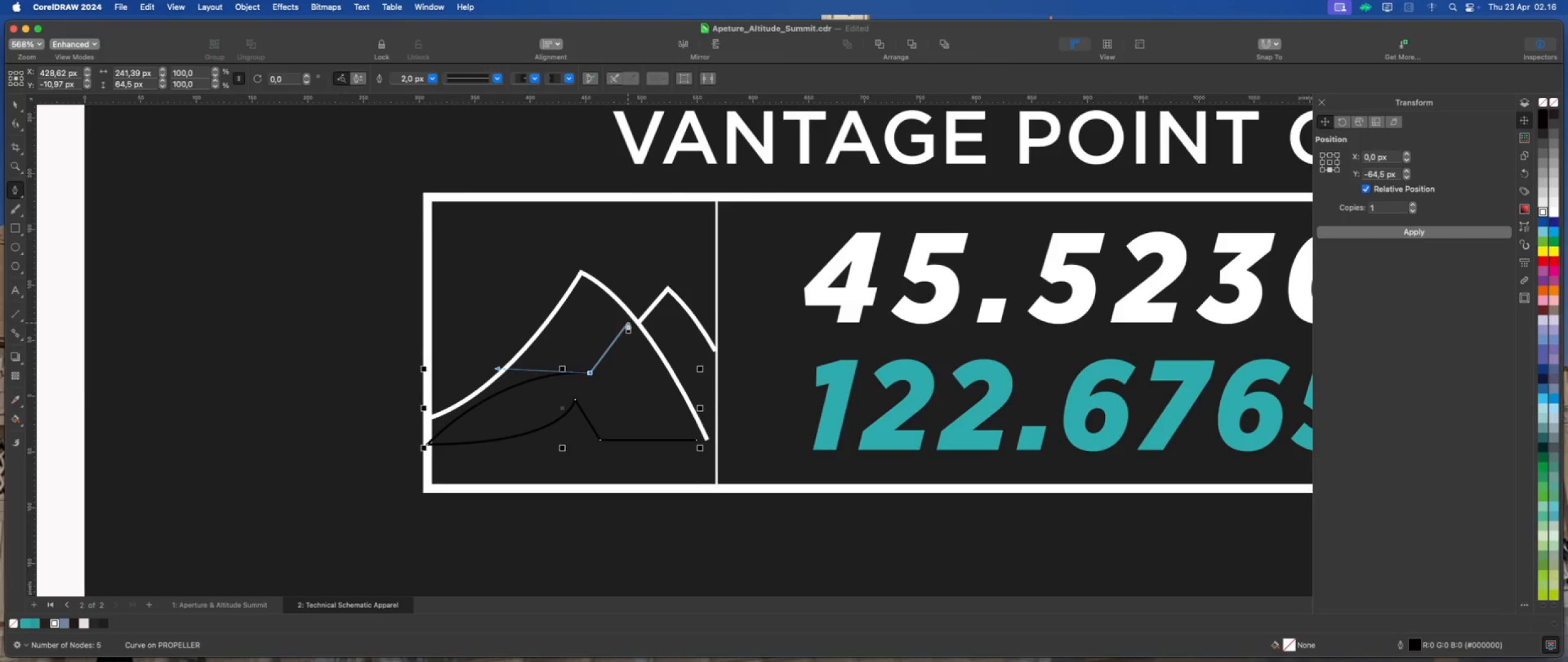 
left_click([628, 322])
 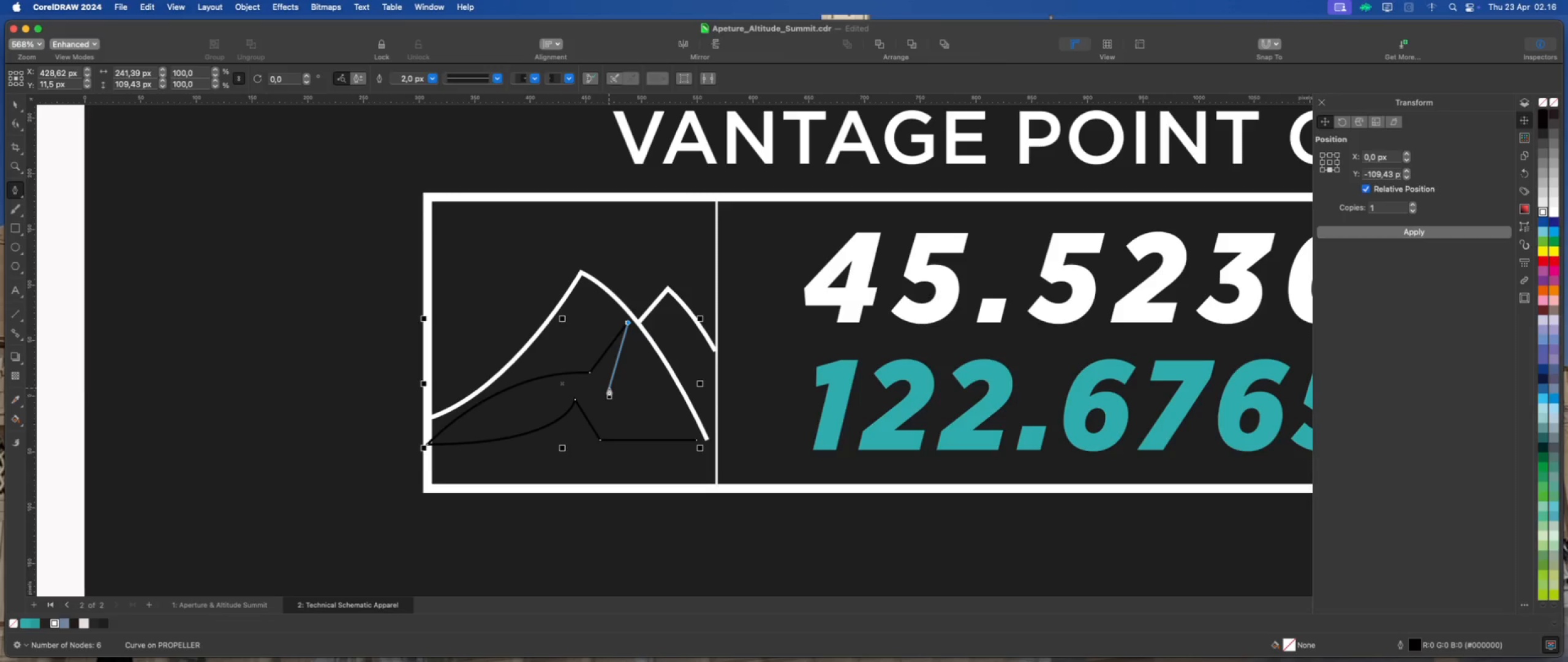 
wait(5.47)
 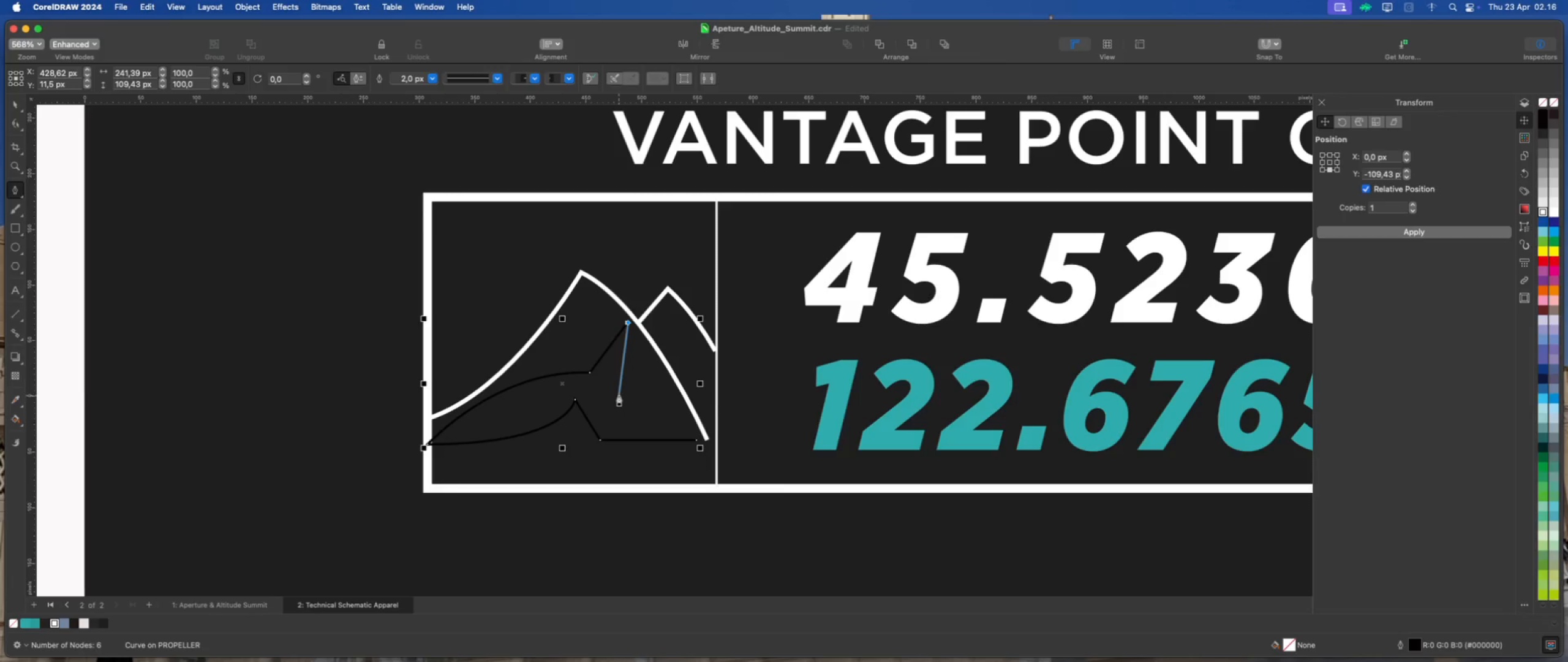 
left_click_drag(start_coordinate=[609, 388], to_coordinate=[582, 414])
 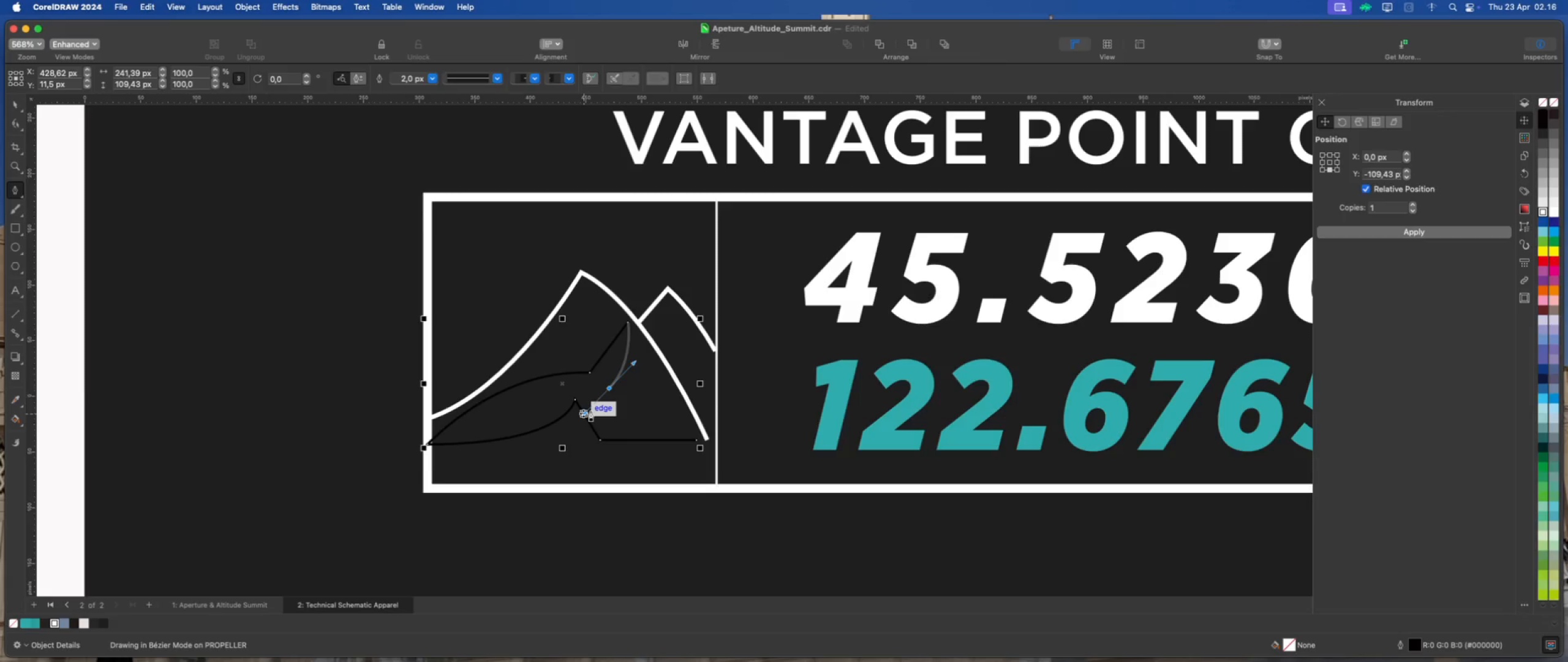 
scroll: coordinate [588, 411], scroll_direction: up, amount: 2.0
 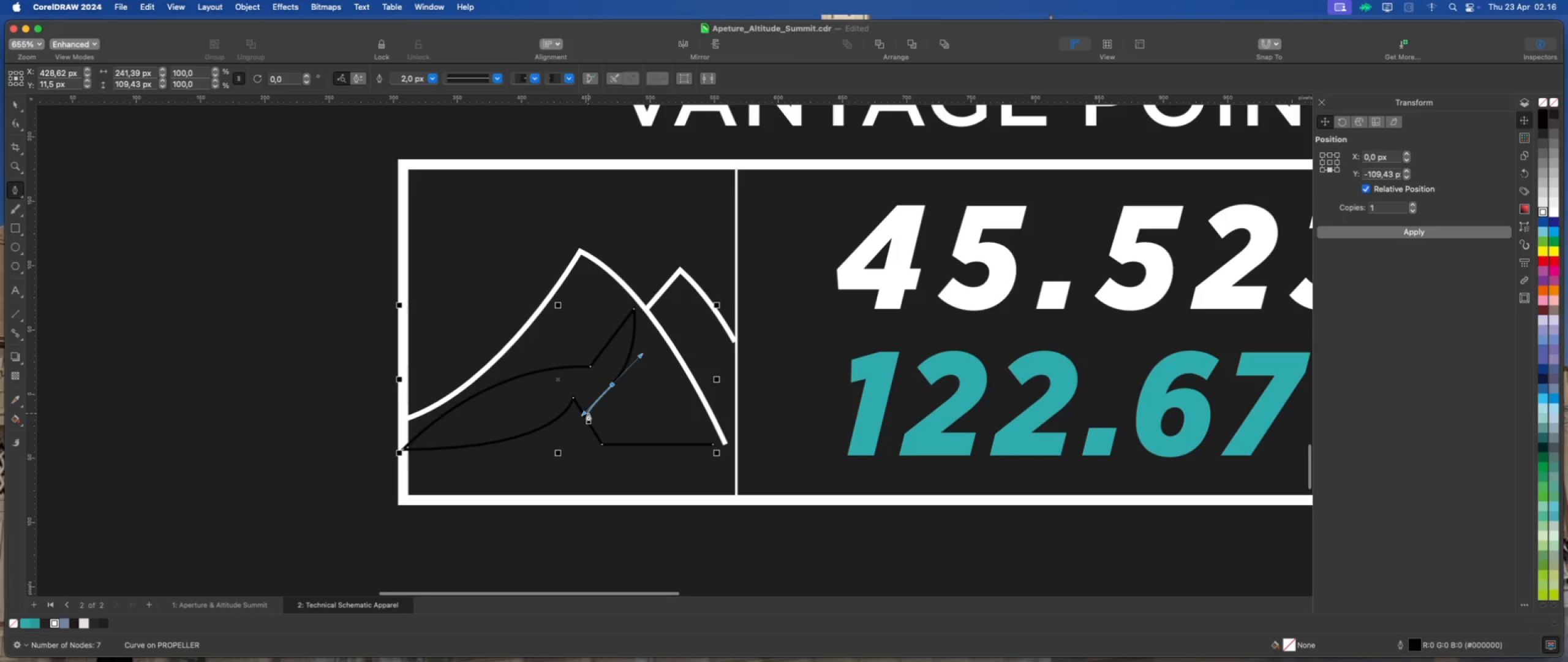 
key(Alt+OptionLeft)
 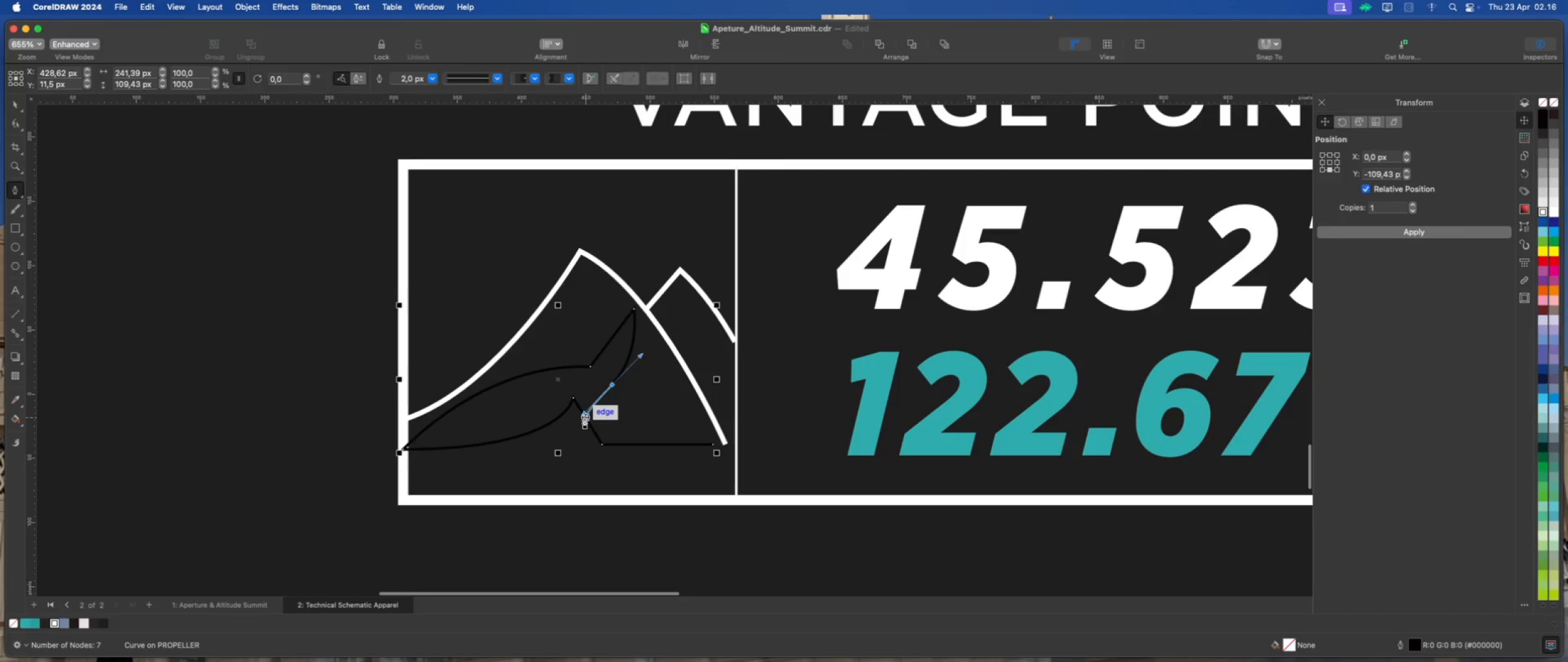 
scroll: coordinate [584, 418], scroll_direction: up, amount: 7.0
 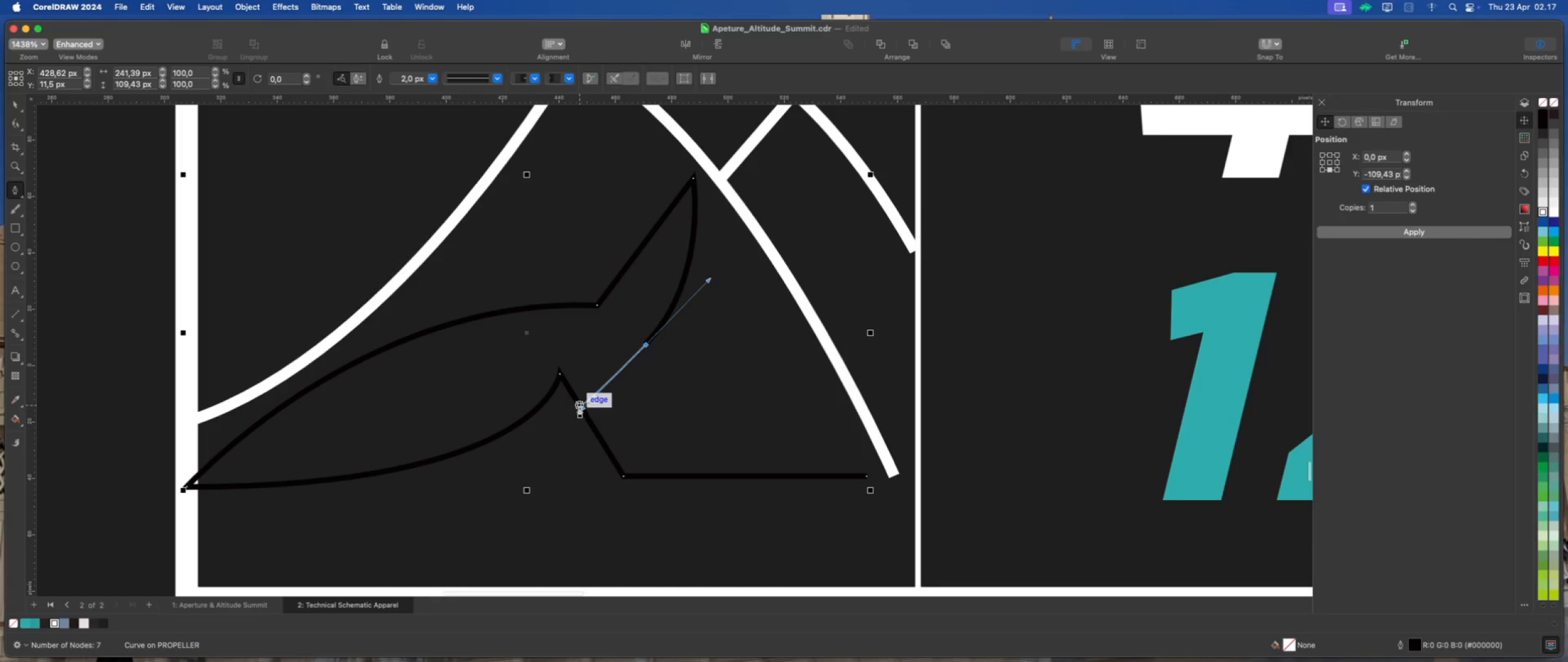 
left_click([579, 405])
 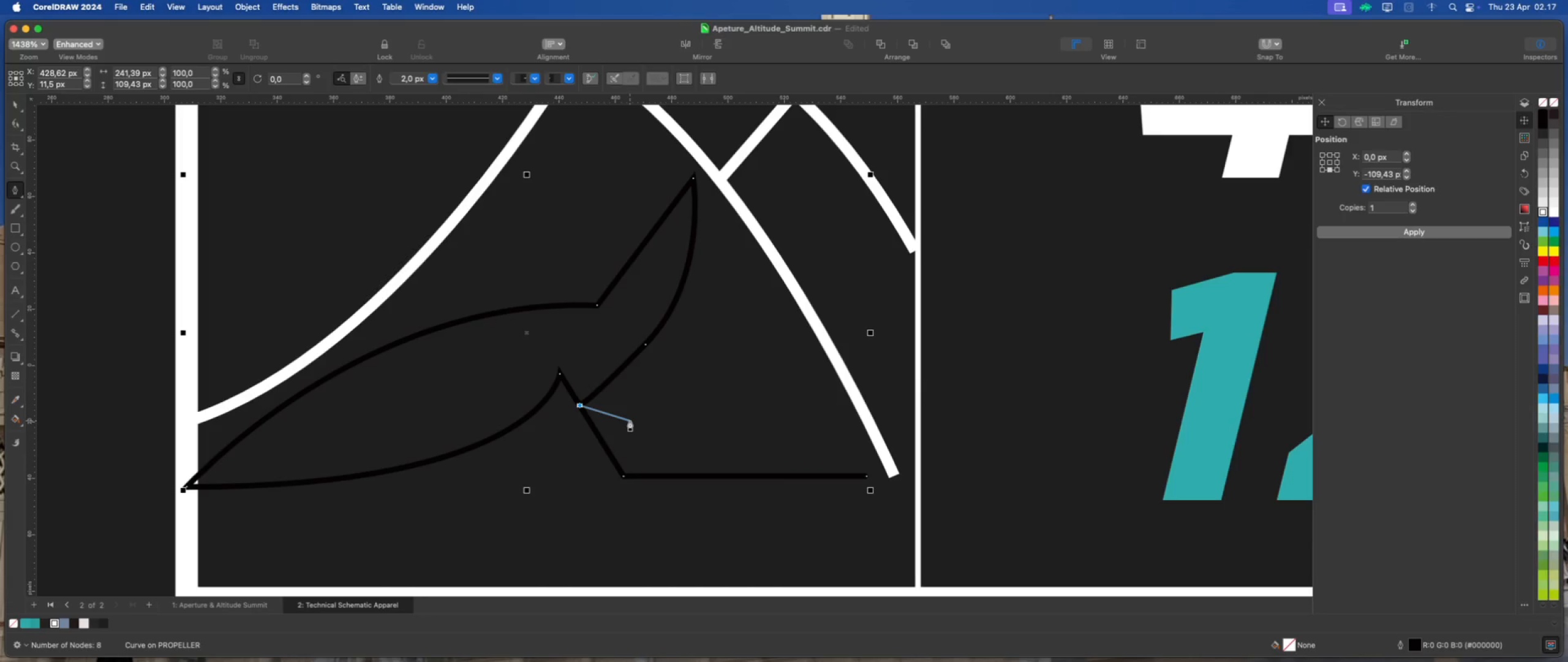 
wait(6.27)
 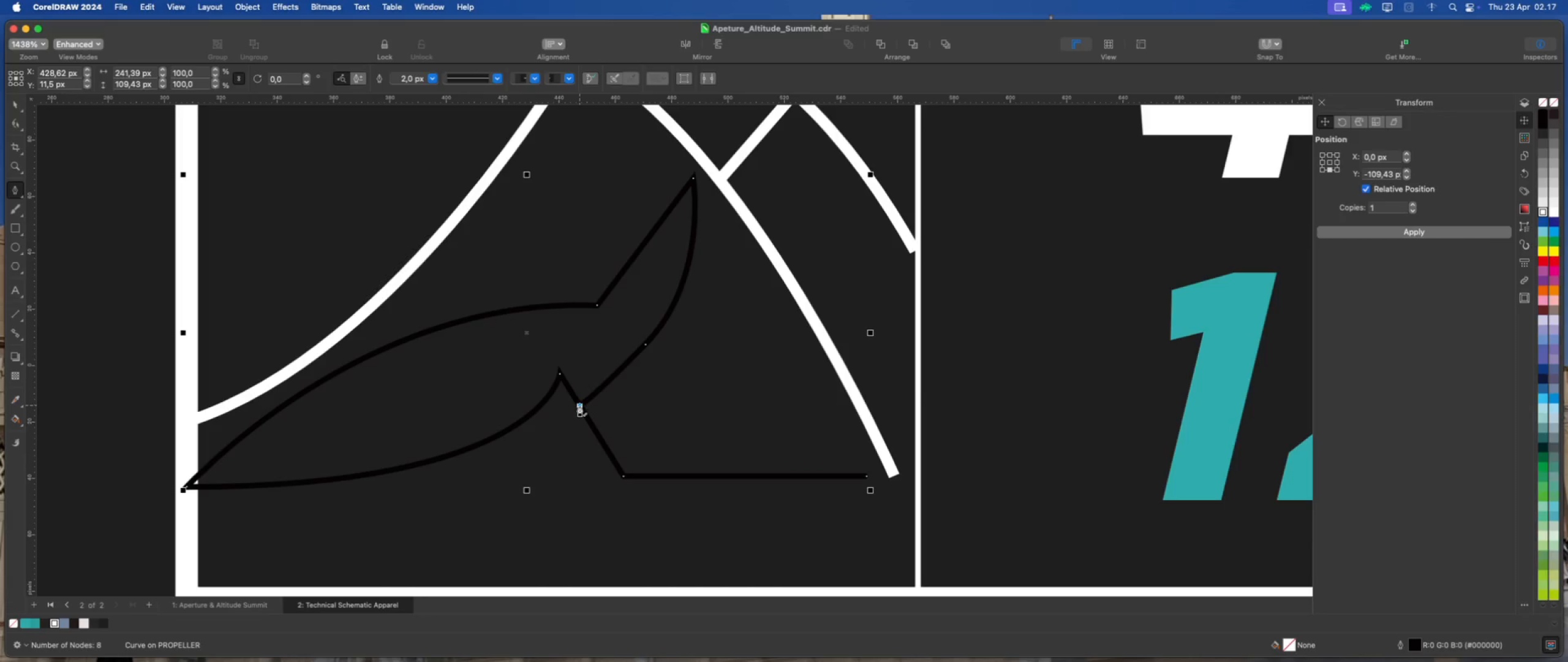 
key(Escape)
 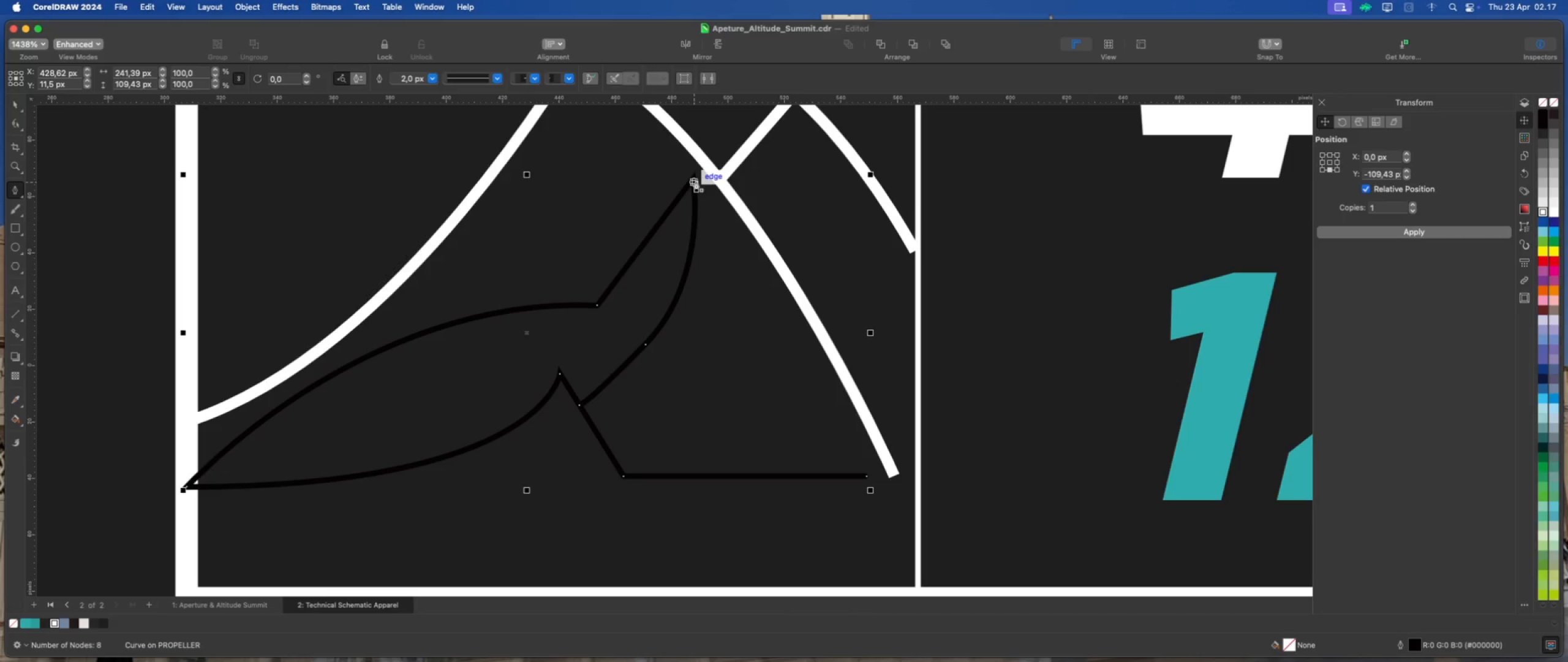 
left_click([696, 181])
 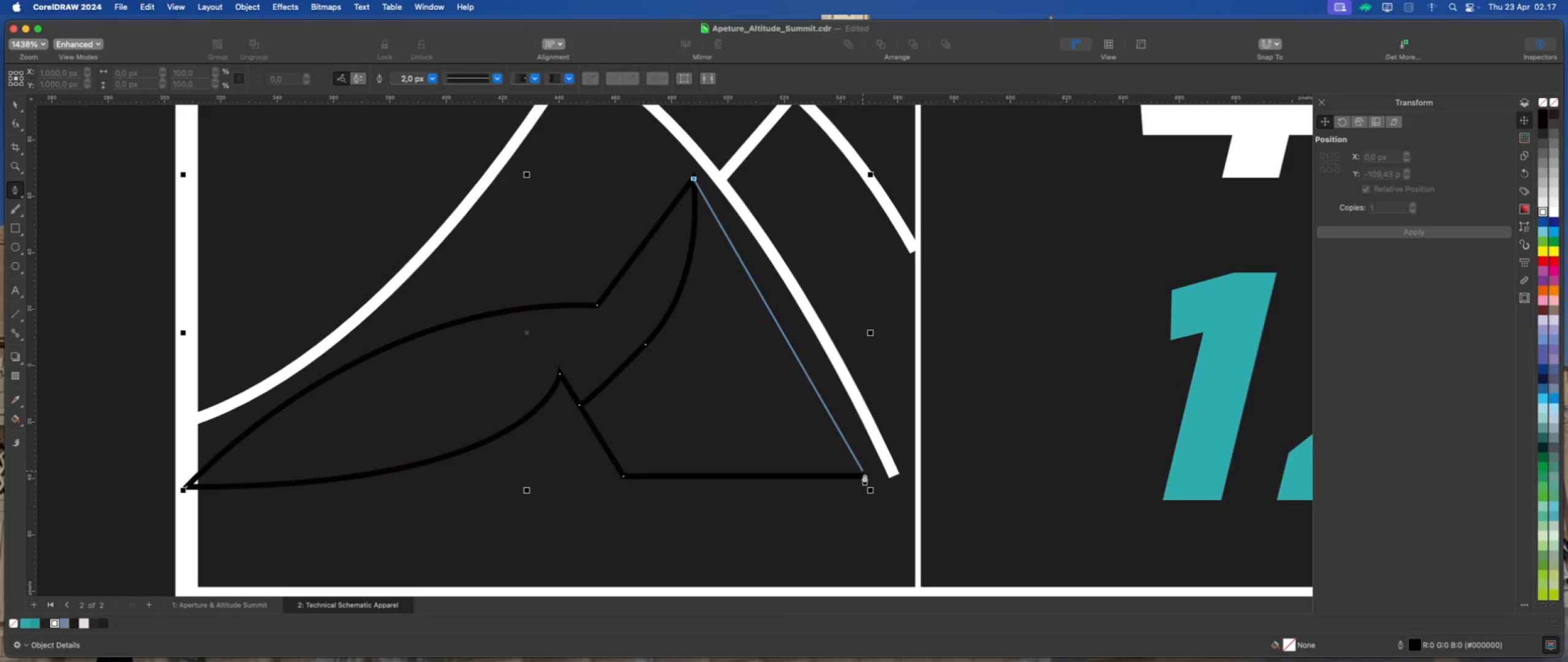 
left_click_drag(start_coordinate=[865, 477], to_coordinate=[960, 593])
 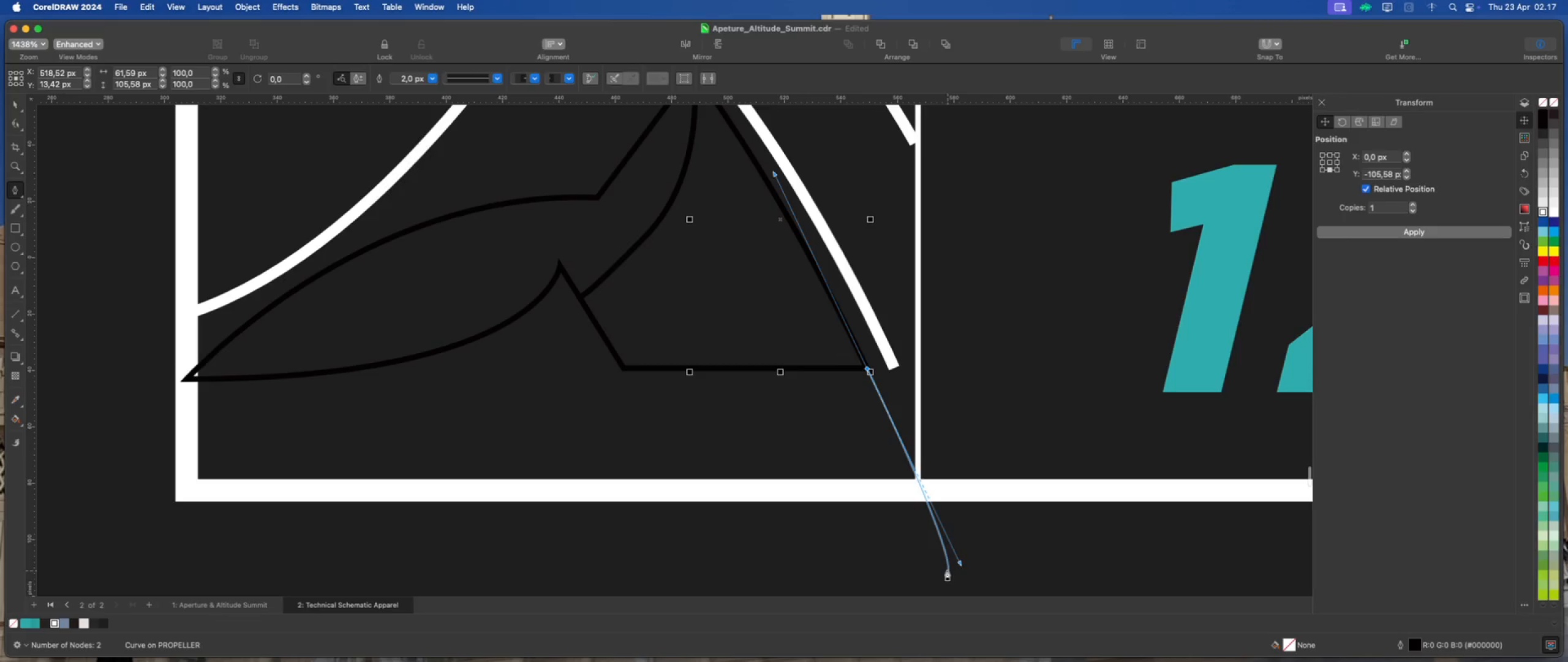 
key(Escape)
 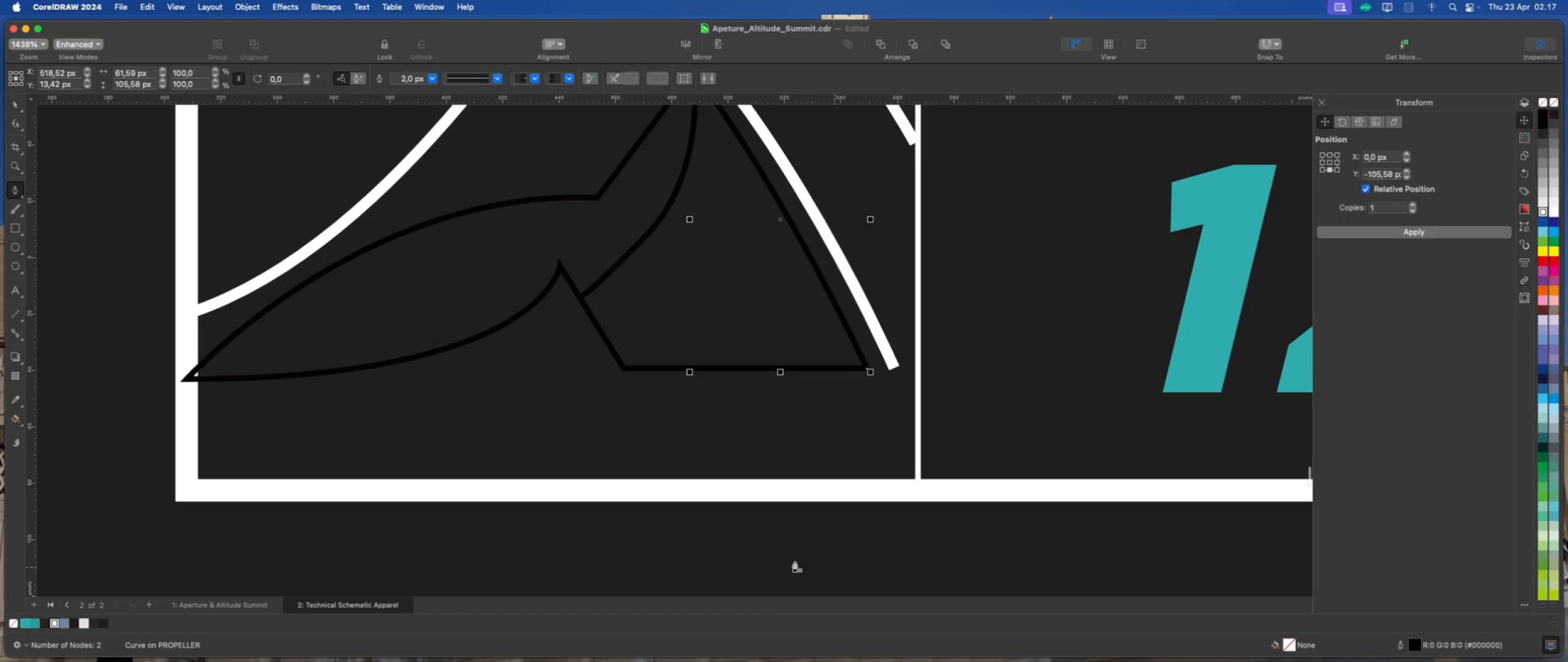 
scroll: coordinate [764, 561], scroll_direction: down, amount: 2.0
 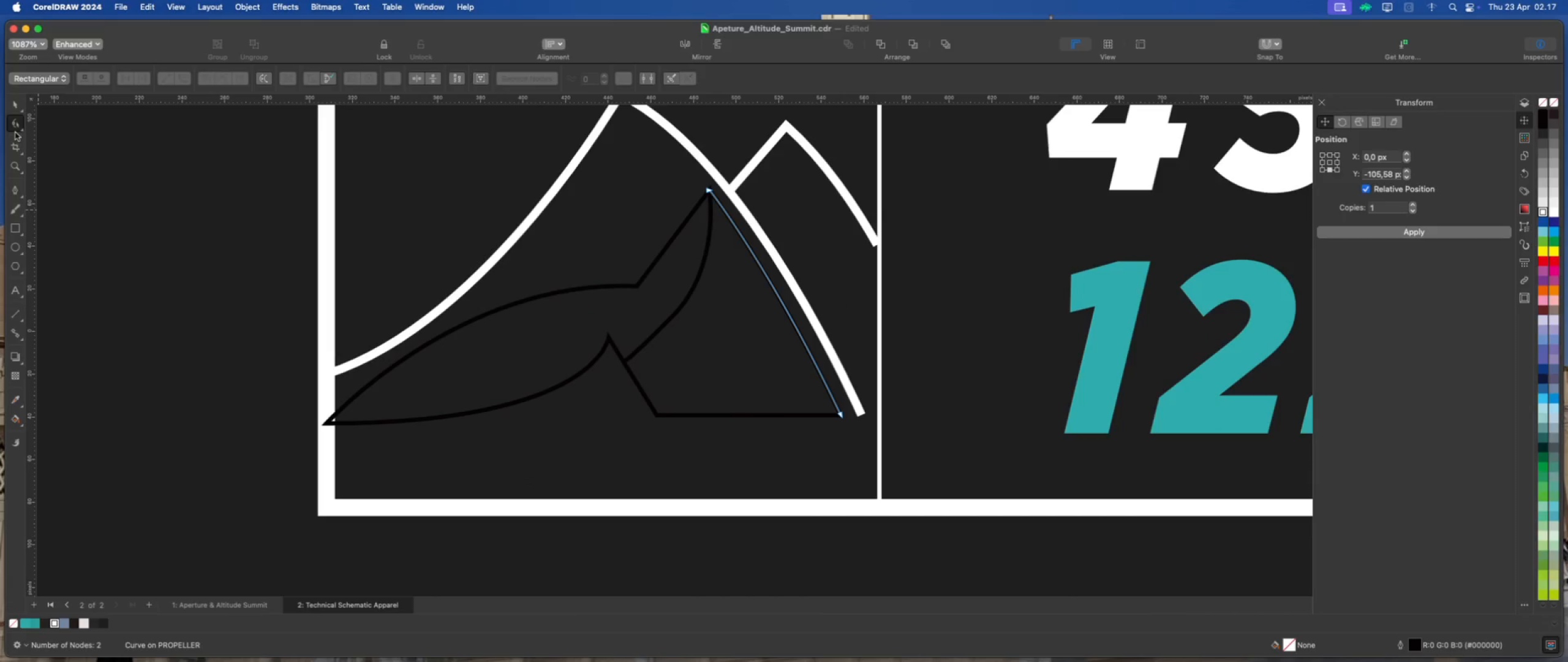 
left_click([329, 422])
 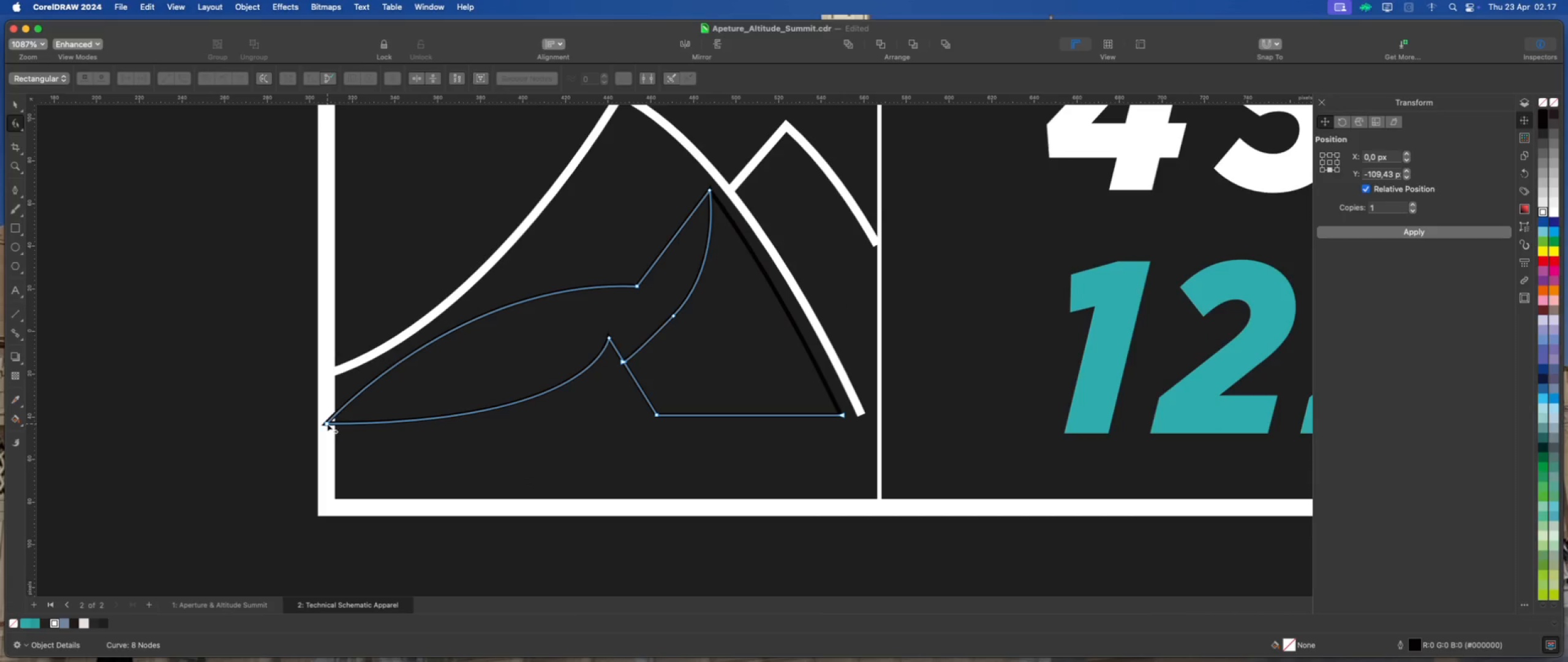 
left_click_drag(start_coordinate=[327, 424], to_coordinate=[347, 422])
 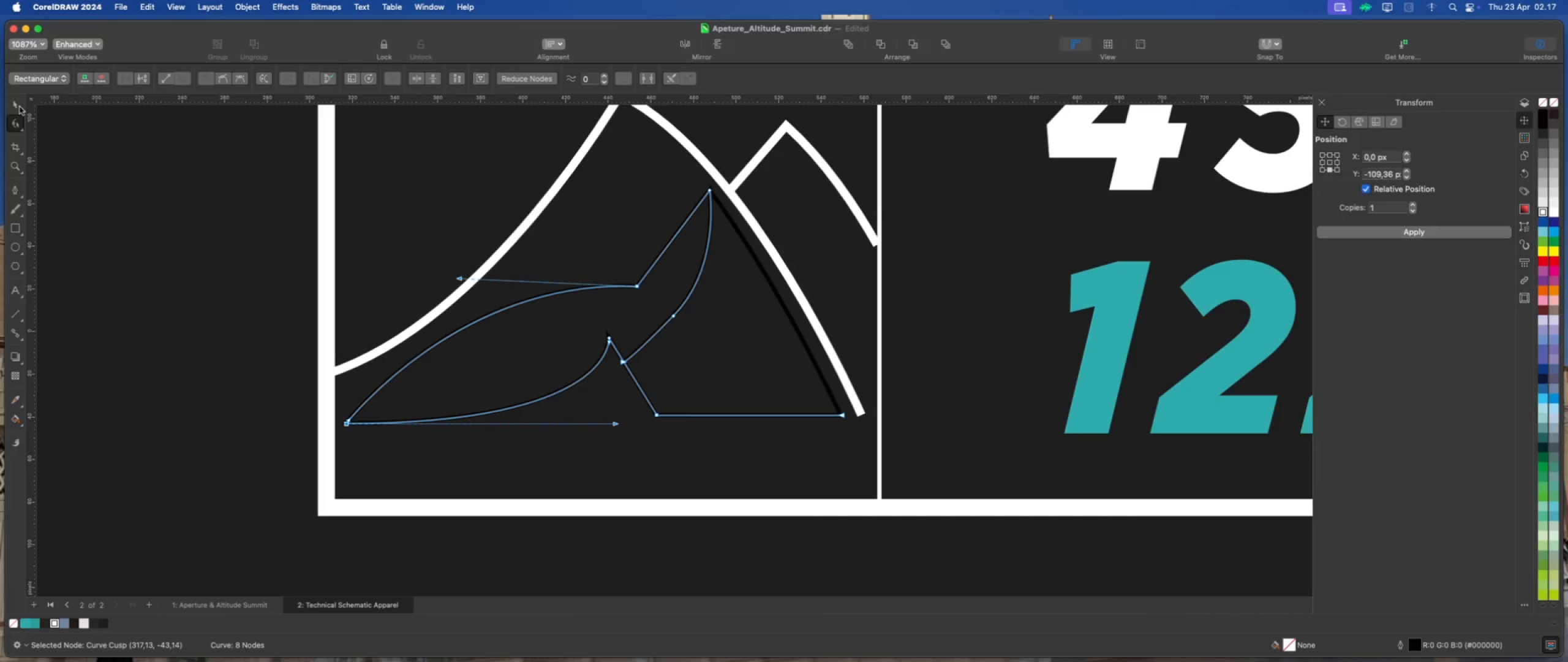 
double_click([101, 200])
 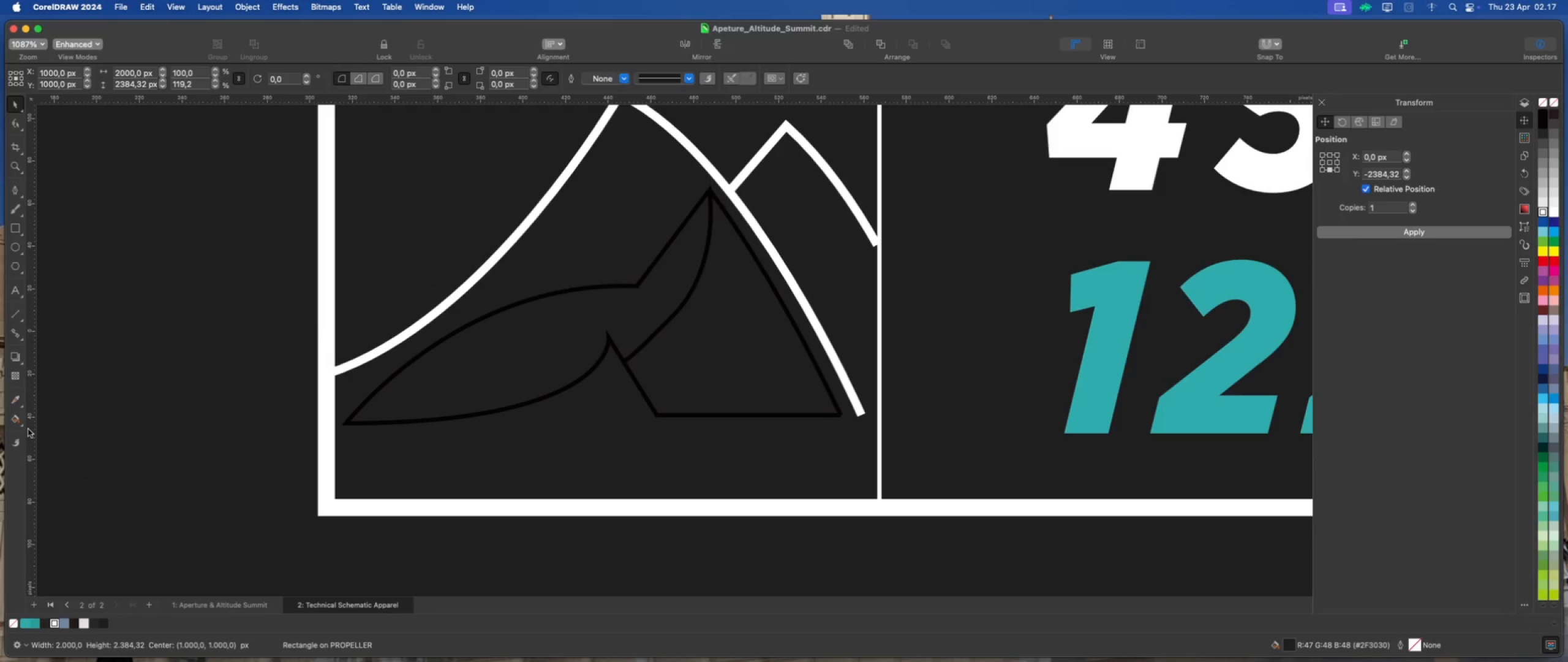 
left_click([24, 427])
 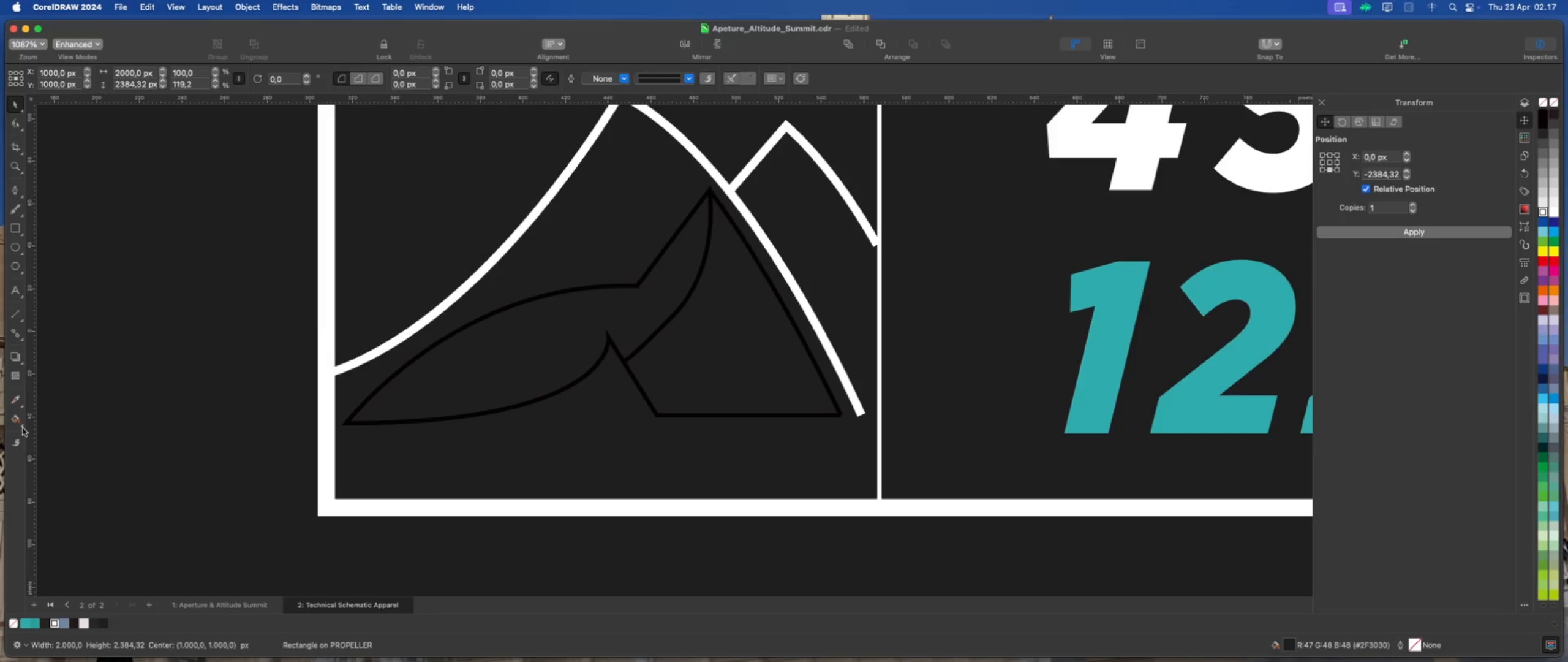 
left_click([22, 427])
 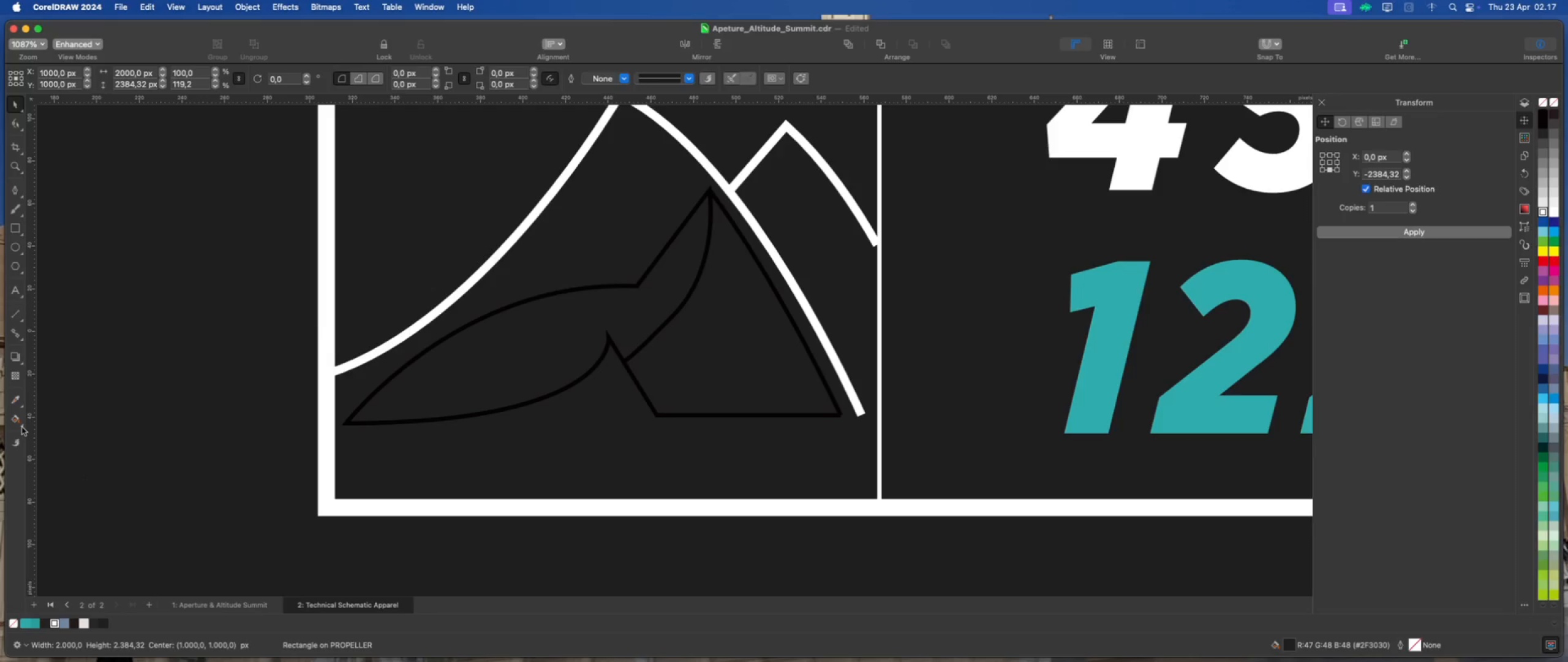 
left_click([23, 426])
 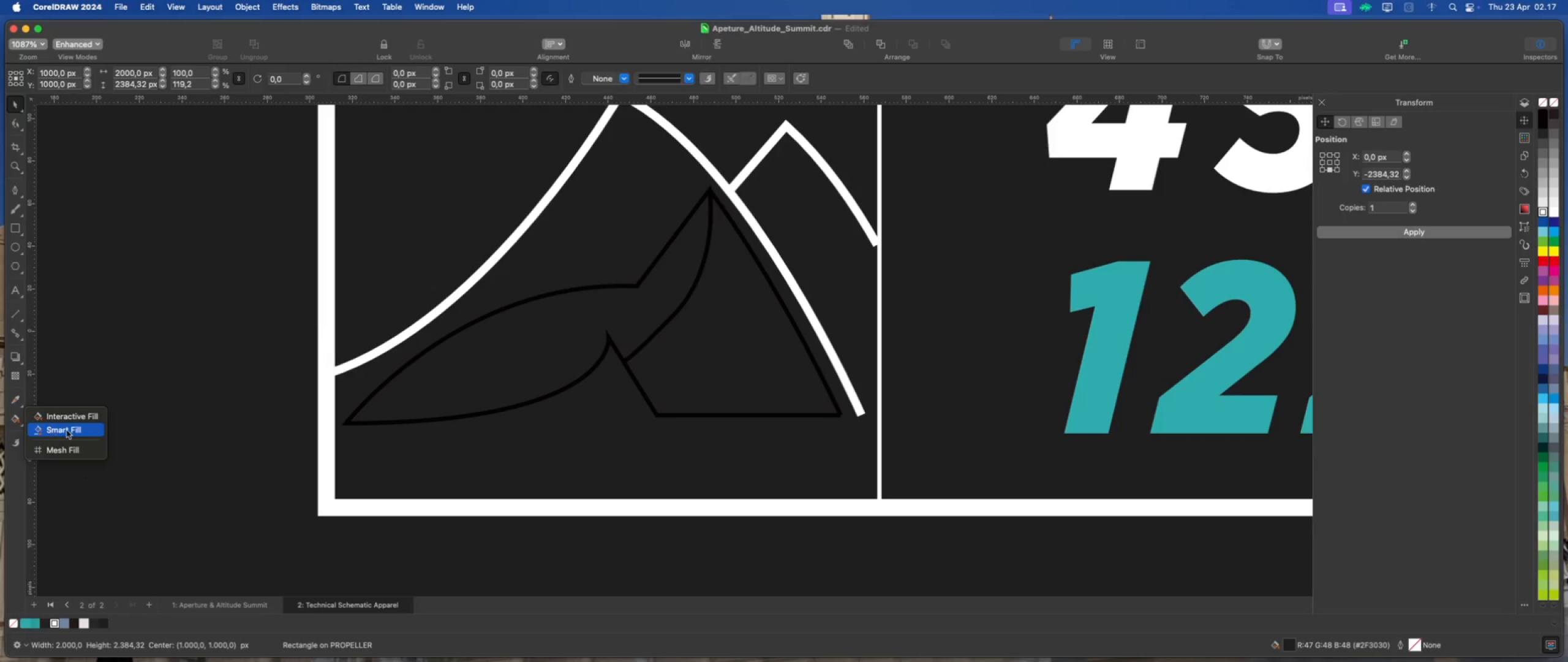 
left_click([67, 431])
 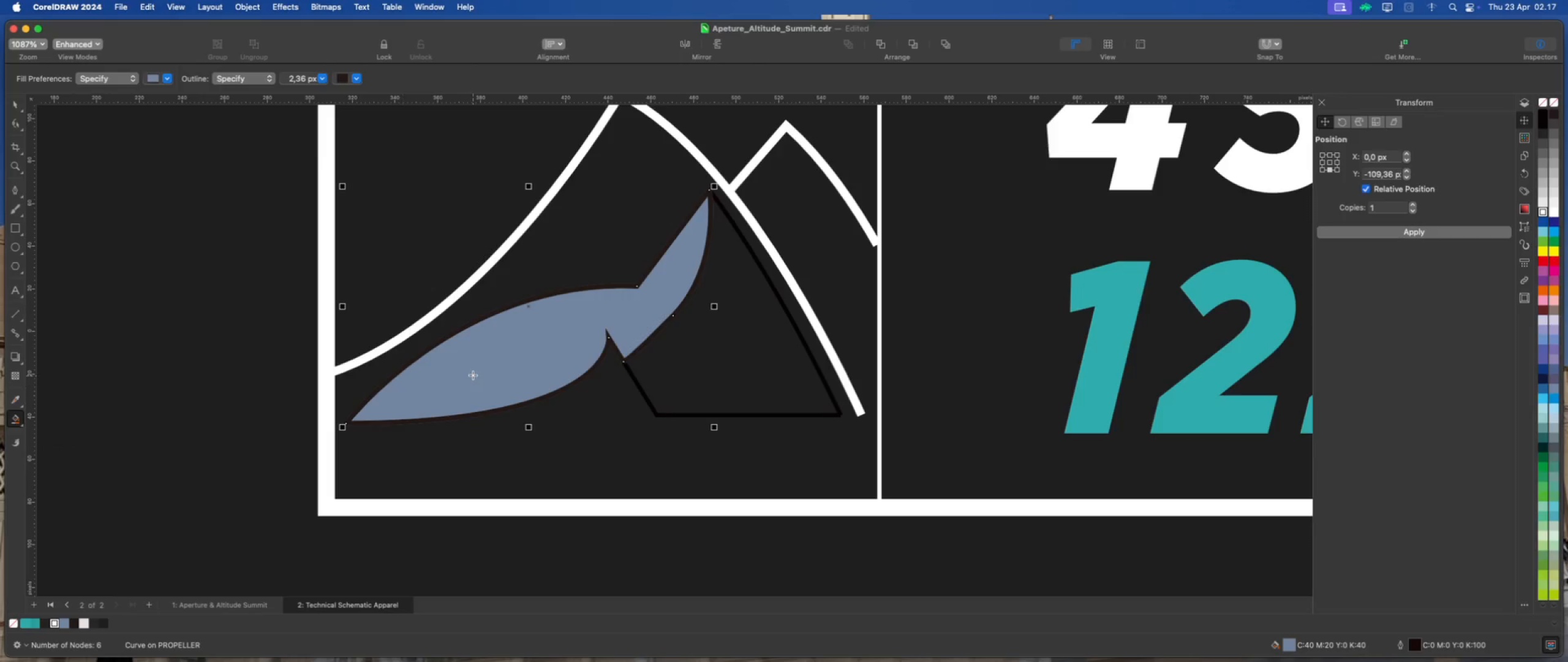 
left_click([710, 378])
 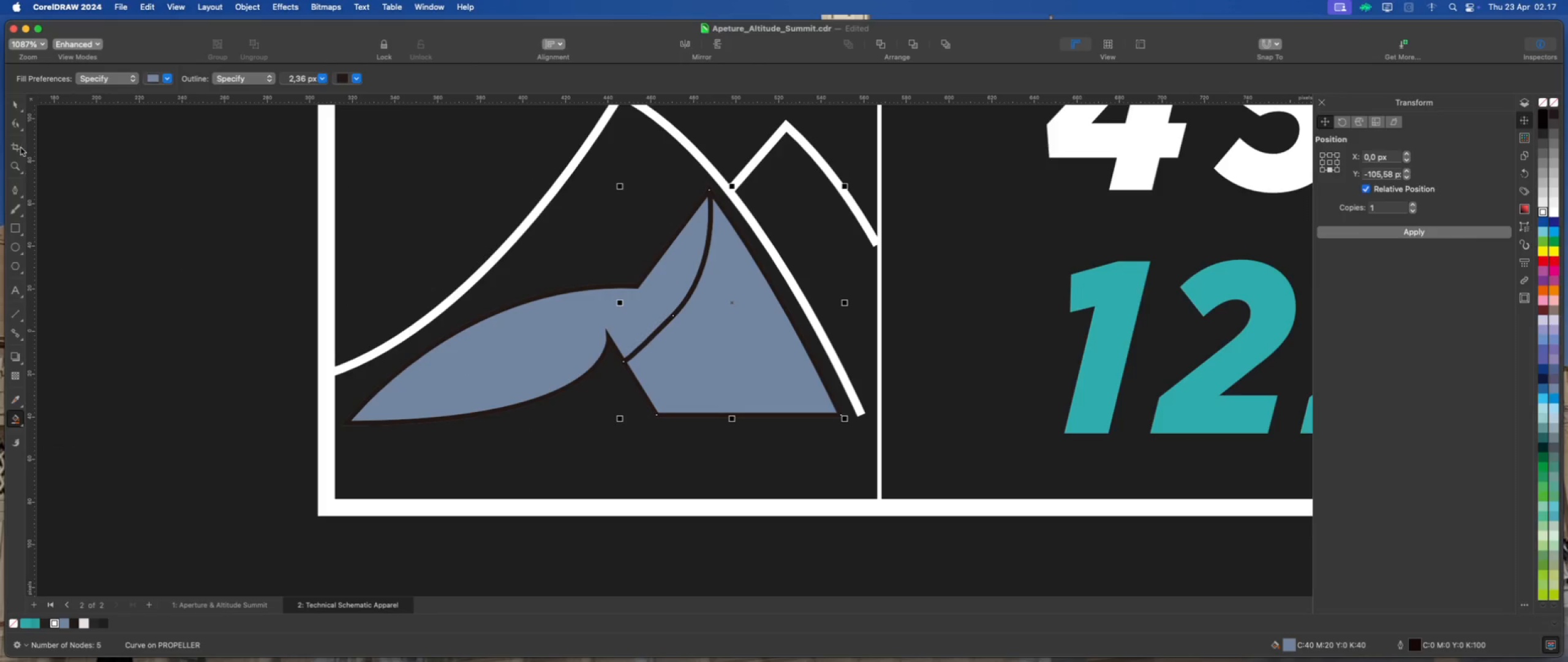 
left_click([13, 106])
 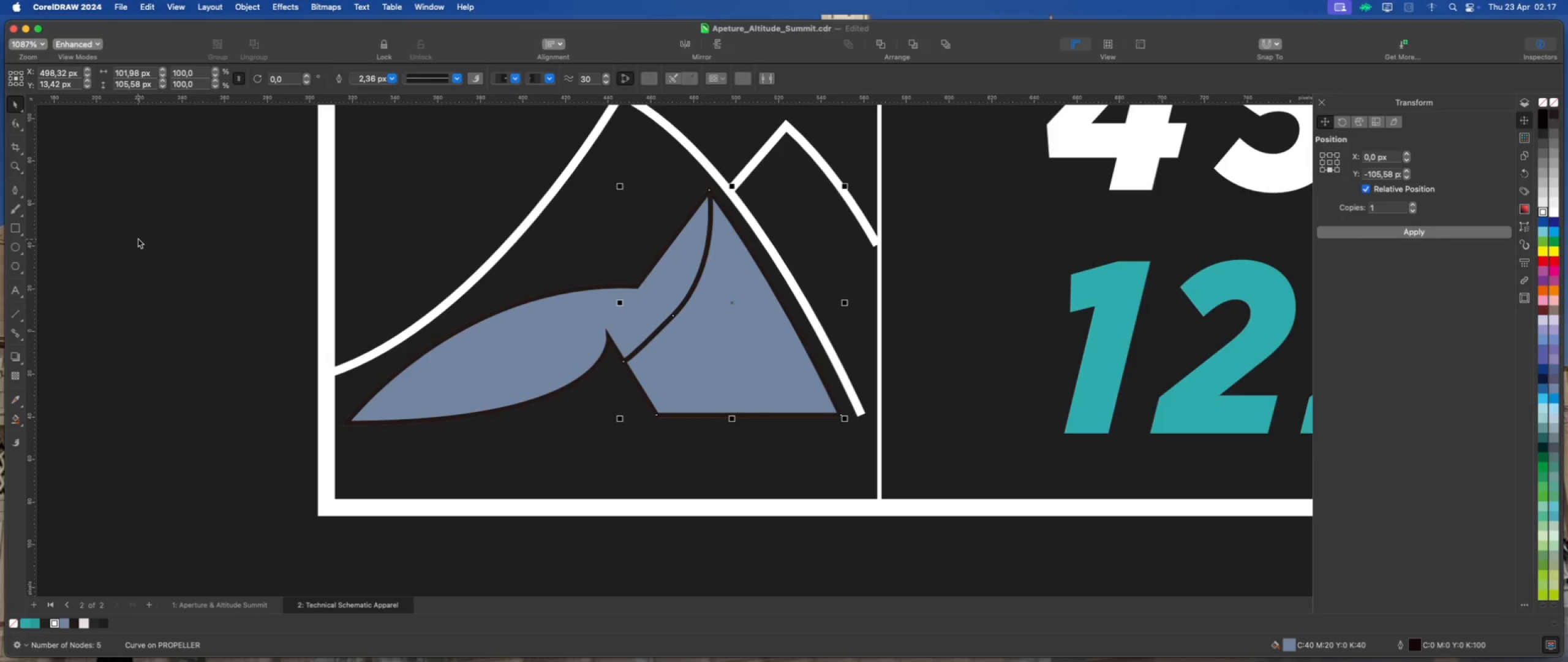 
left_click([100, 205])
 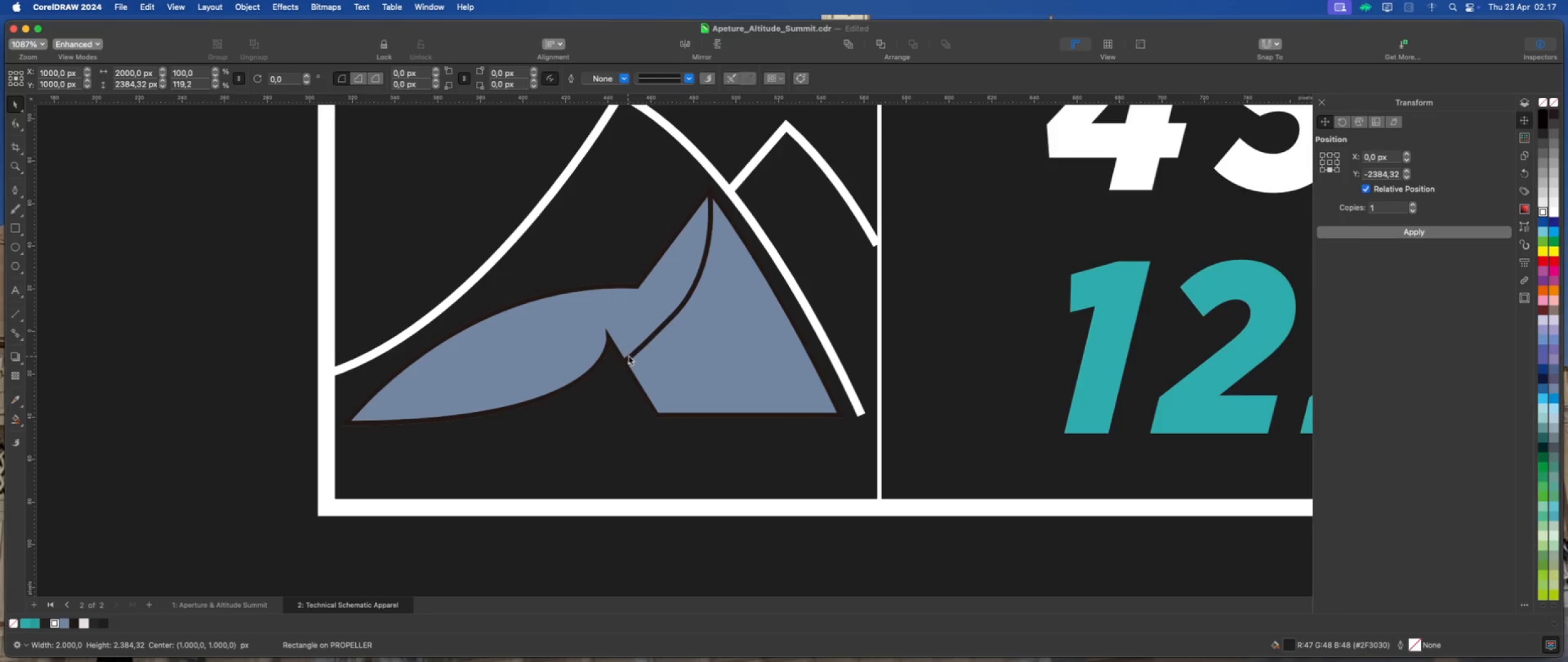 
left_click([630, 356])
 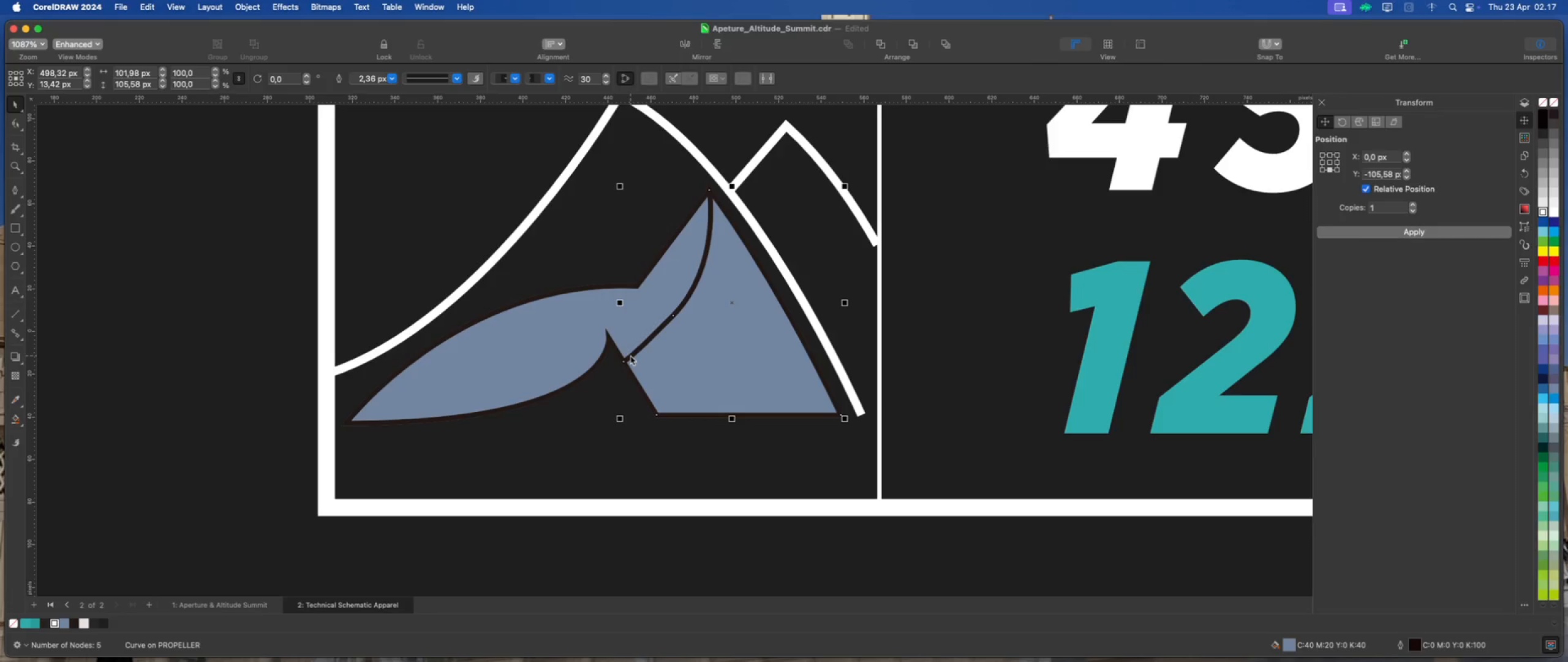 
key(Delete)
 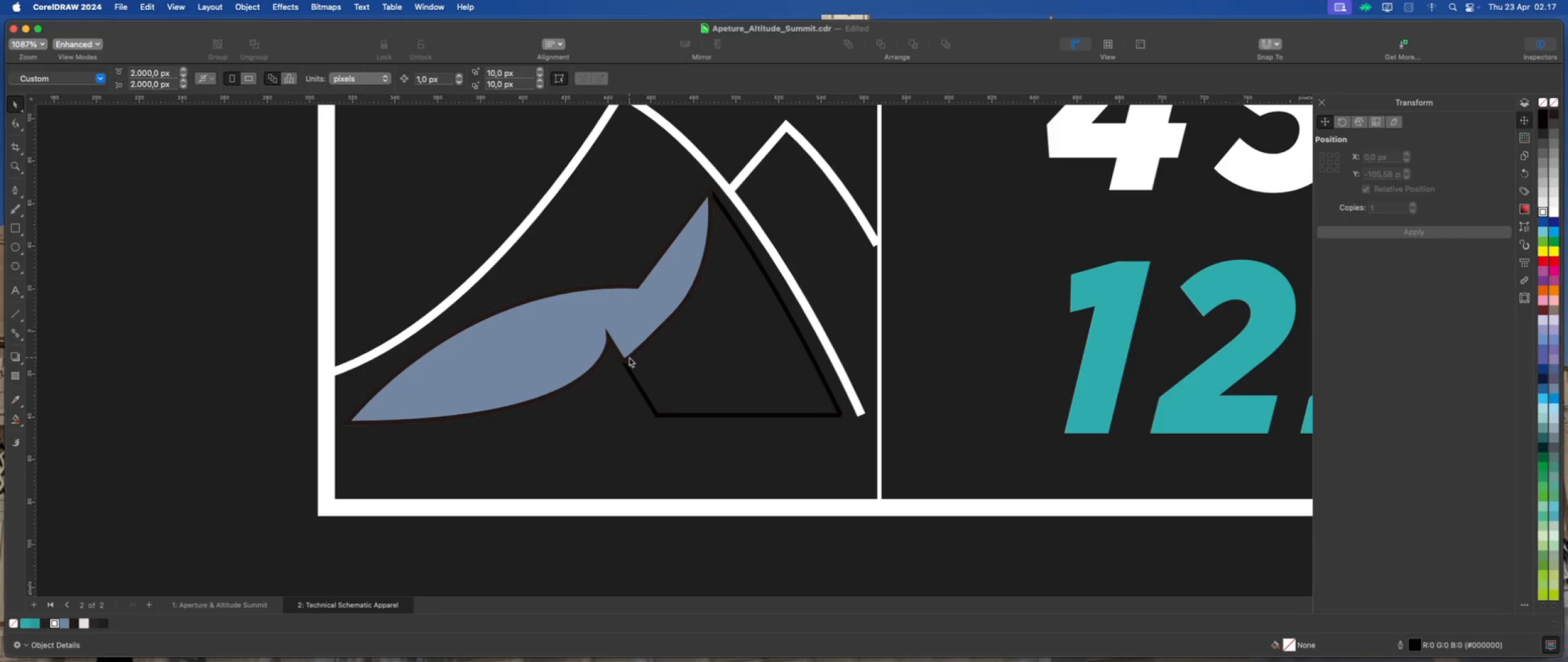 
key(Meta+Z)
 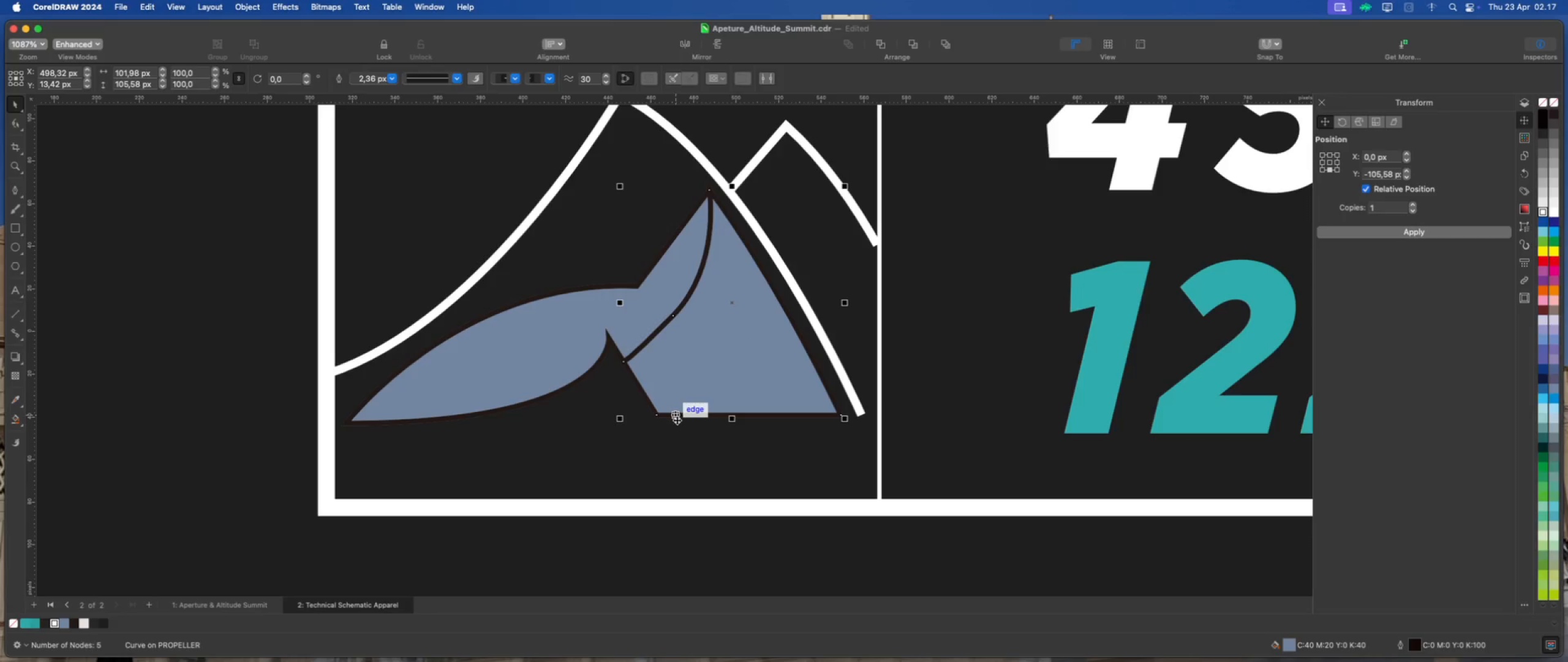 
left_click([677, 424])
 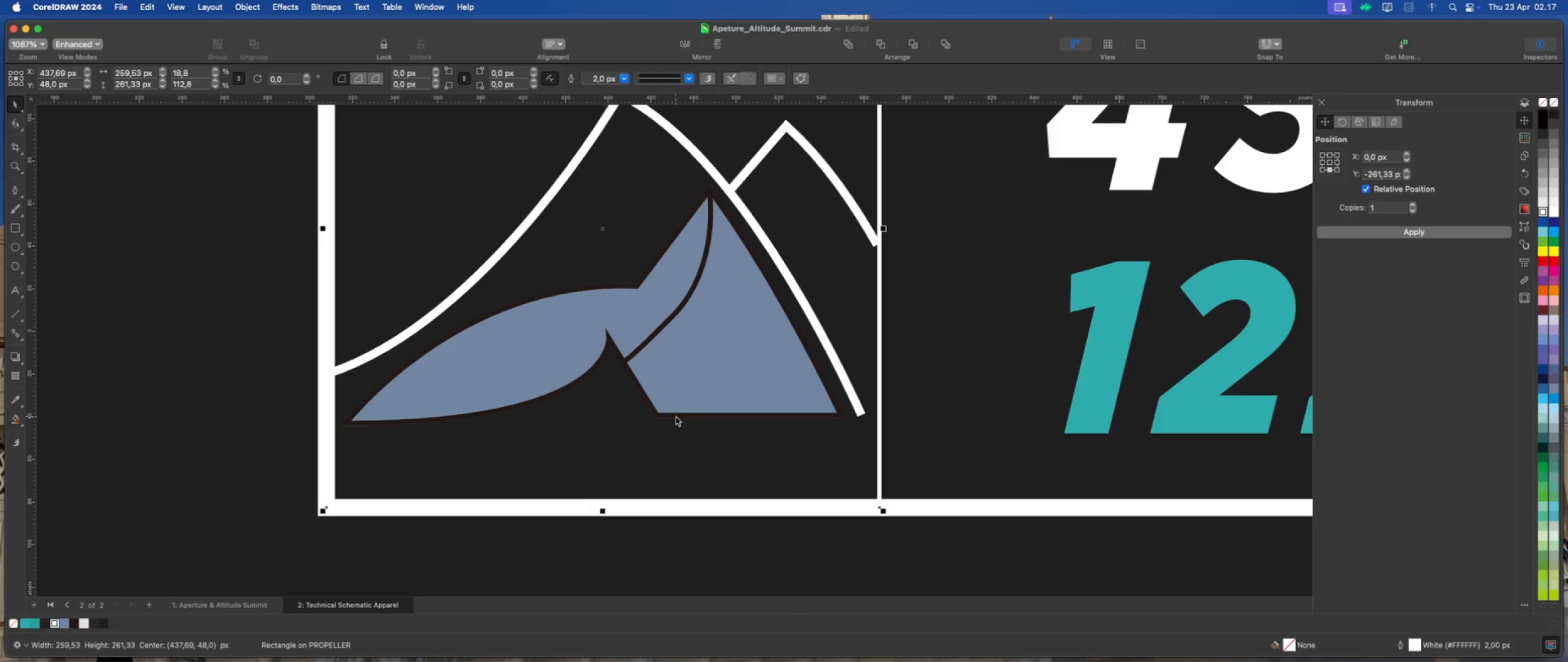 
left_click([676, 416])
 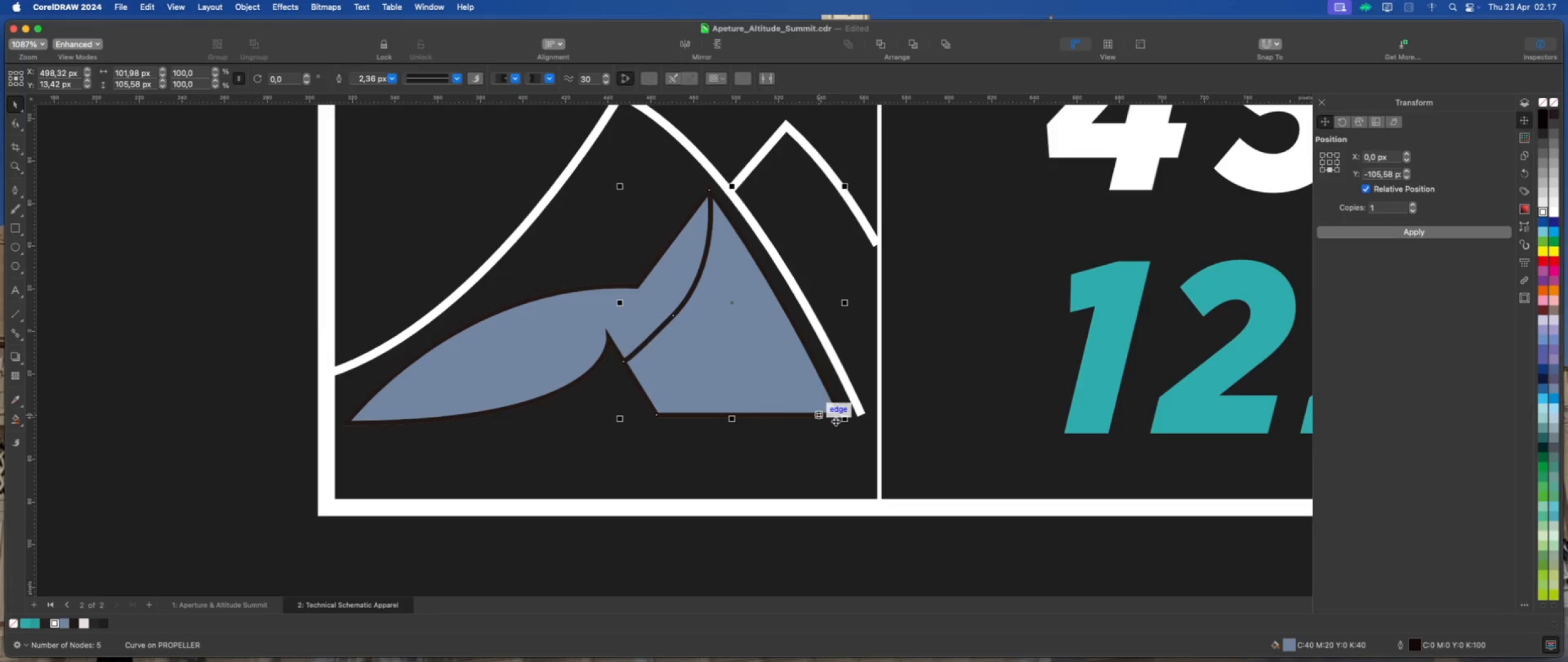 
left_click([837, 424])
 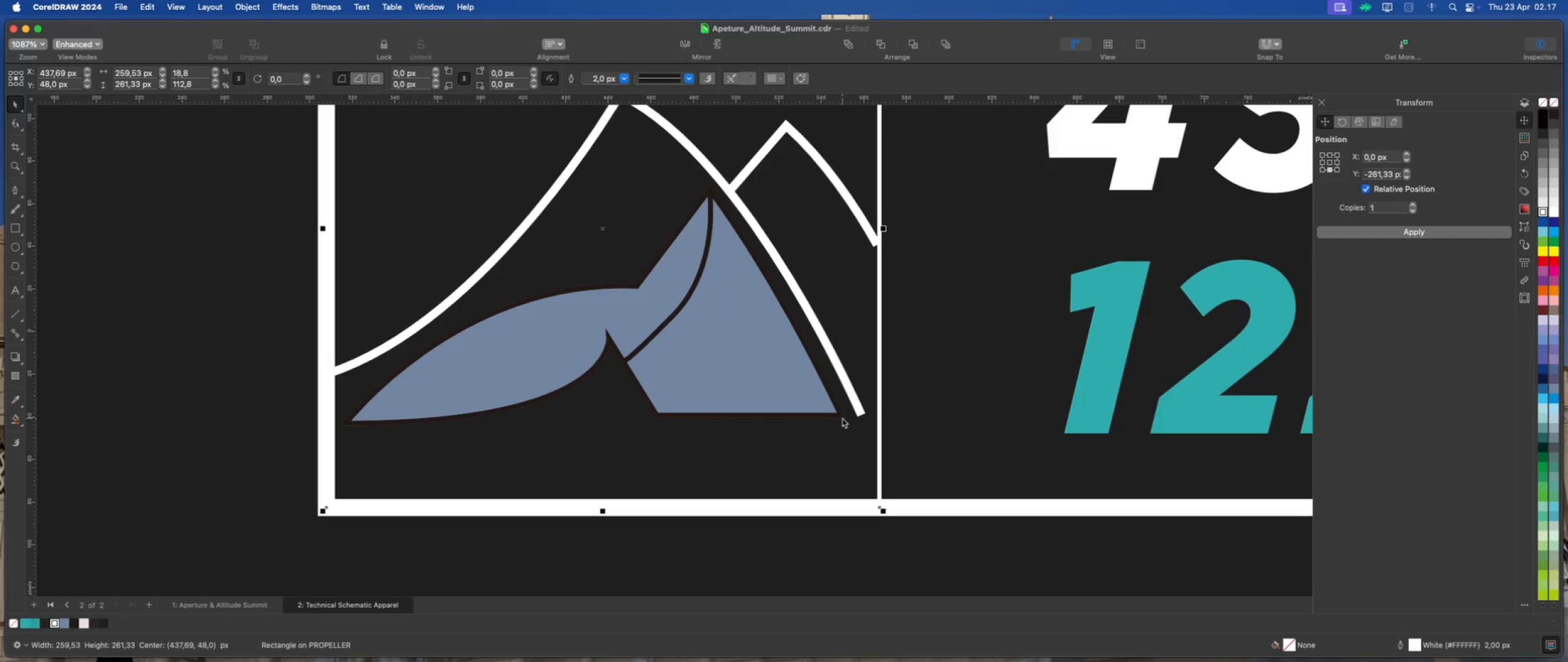 
left_click([842, 418])
 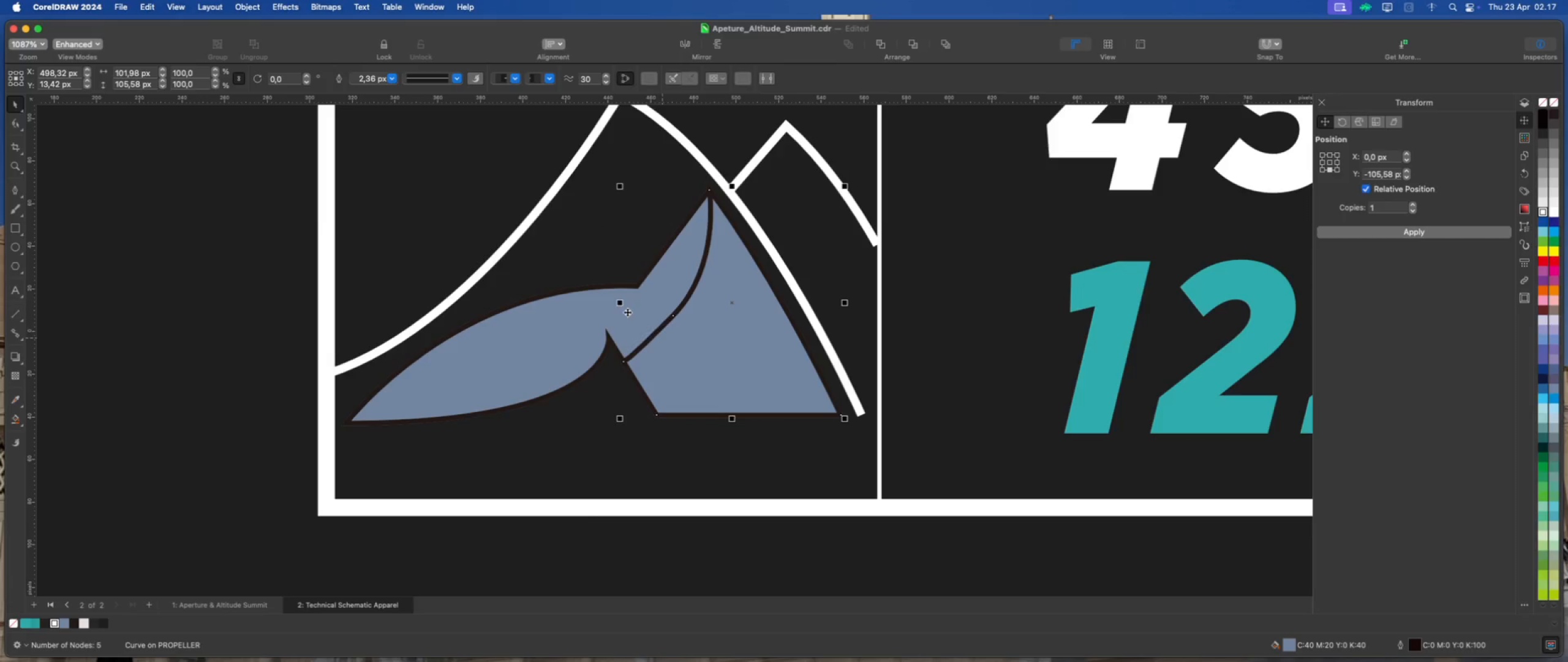 
left_click([606, 286])
 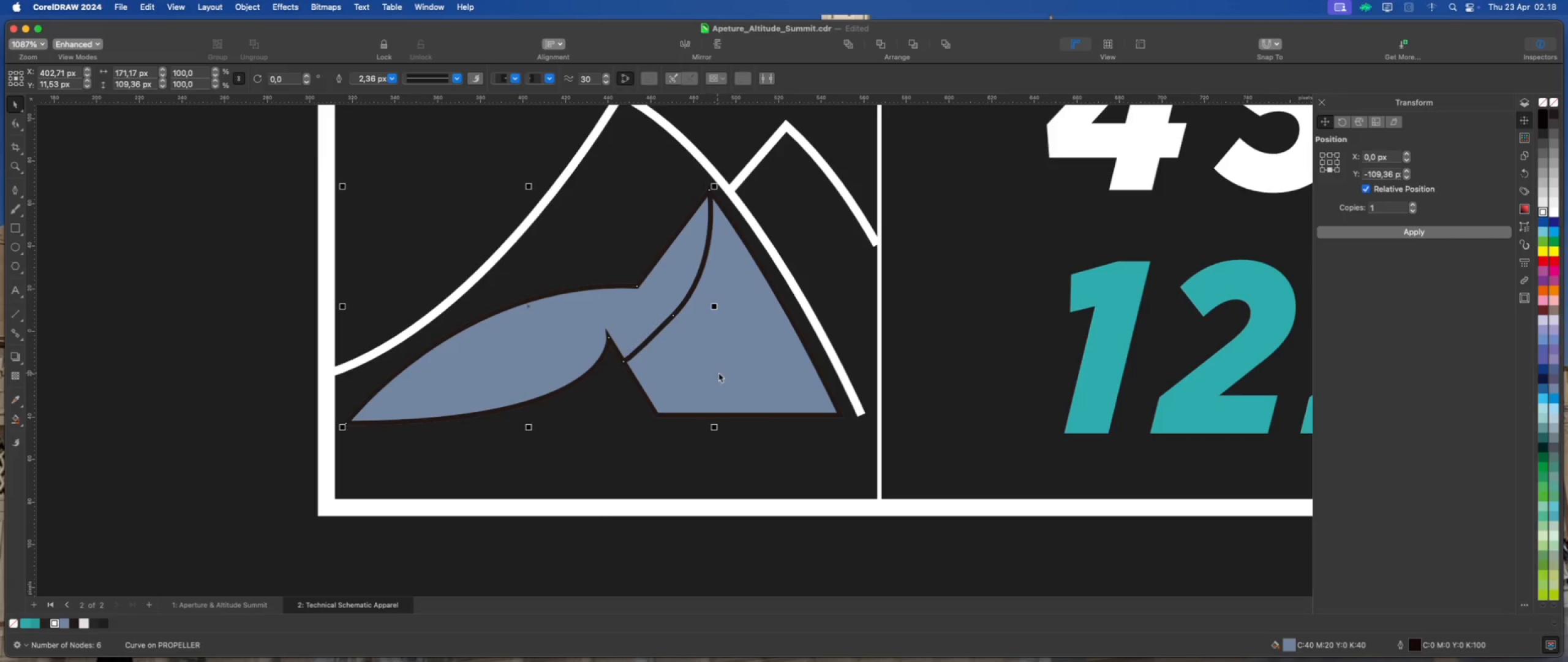 
hold_key(key=ShiftLeft, duration=0.43)
left_click([731, 375])
 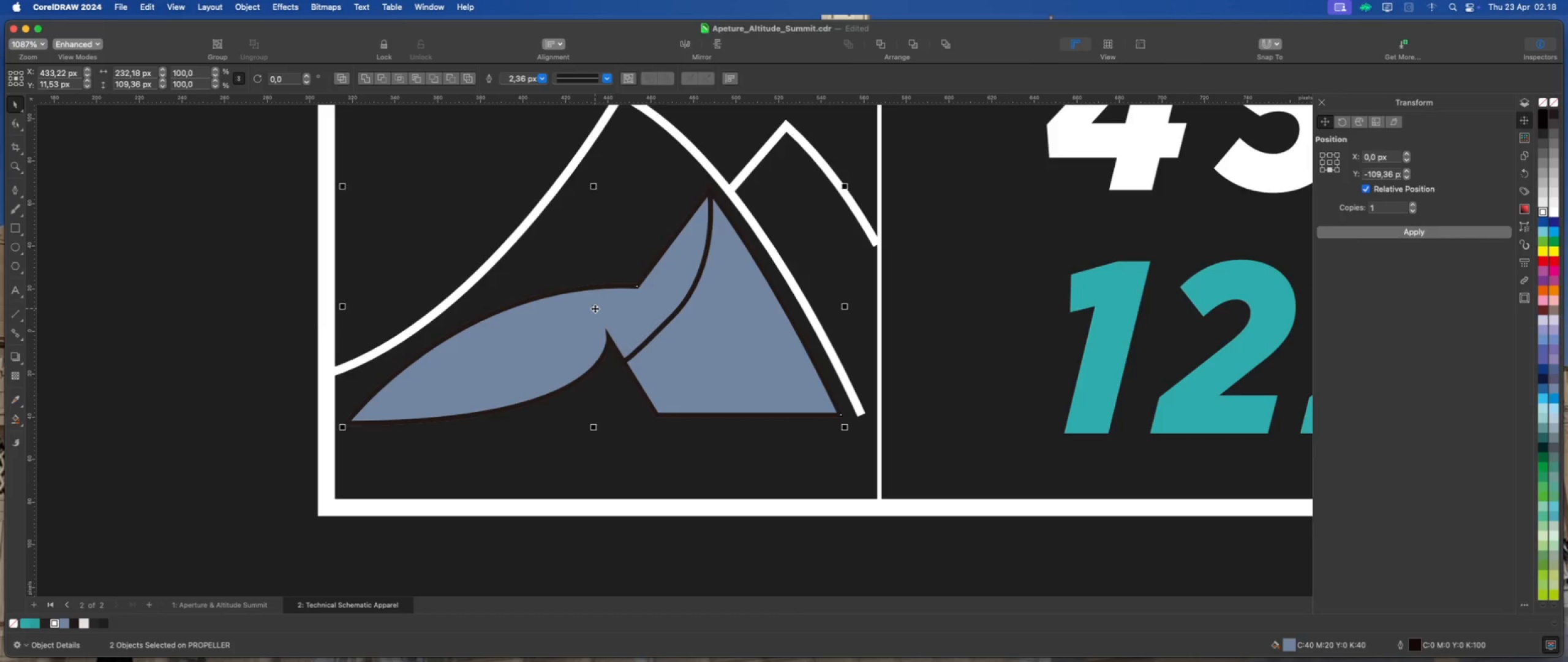 
left_click_drag(start_coordinate=[592, 308], to_coordinate=[593, 455])
 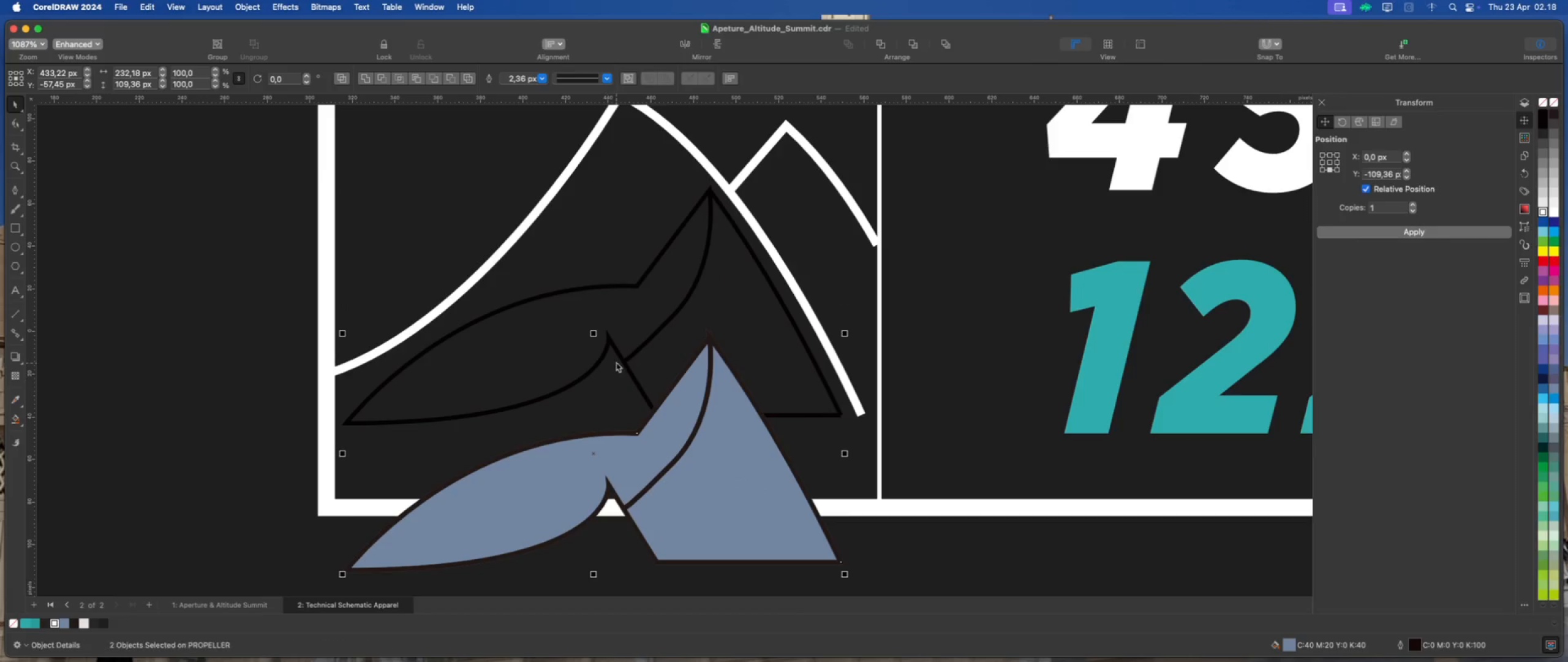 
hold_key(key=ShiftLeft, duration=0.87)
 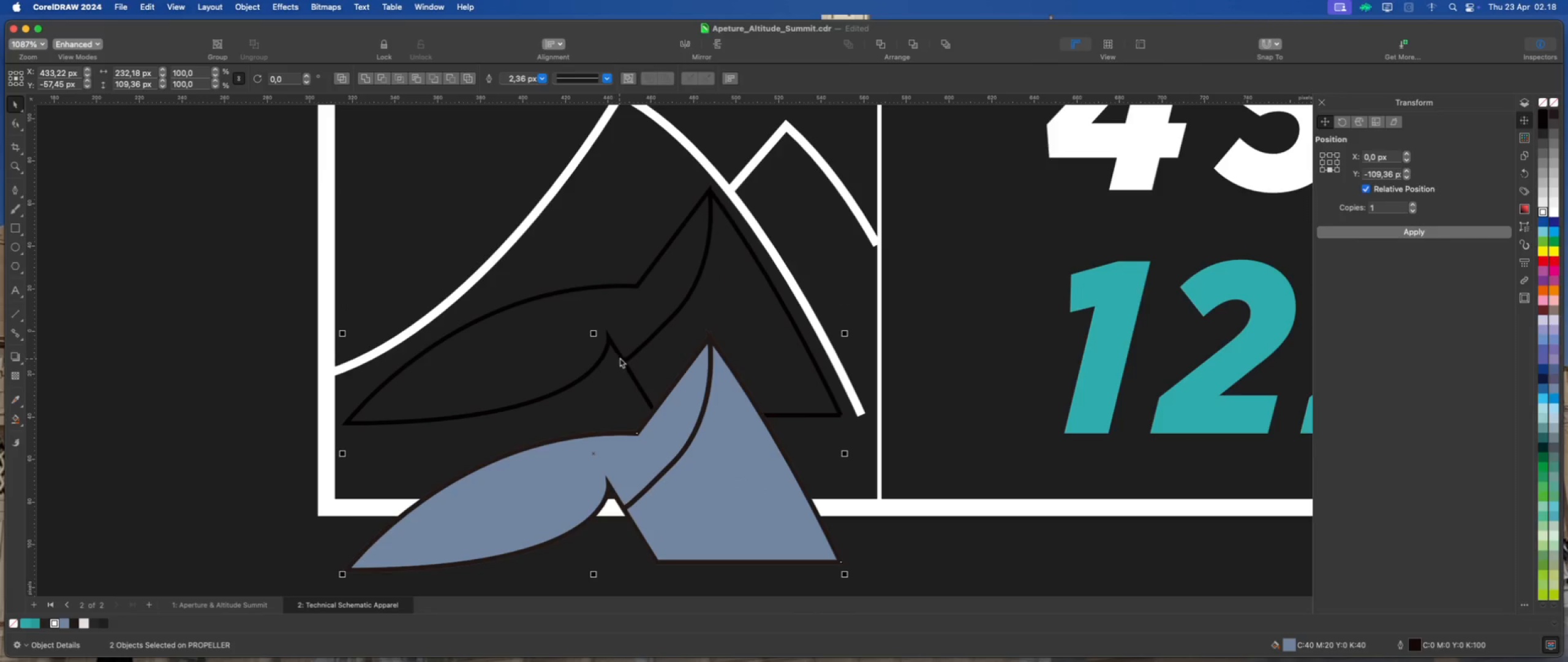 
left_click([620, 357])
 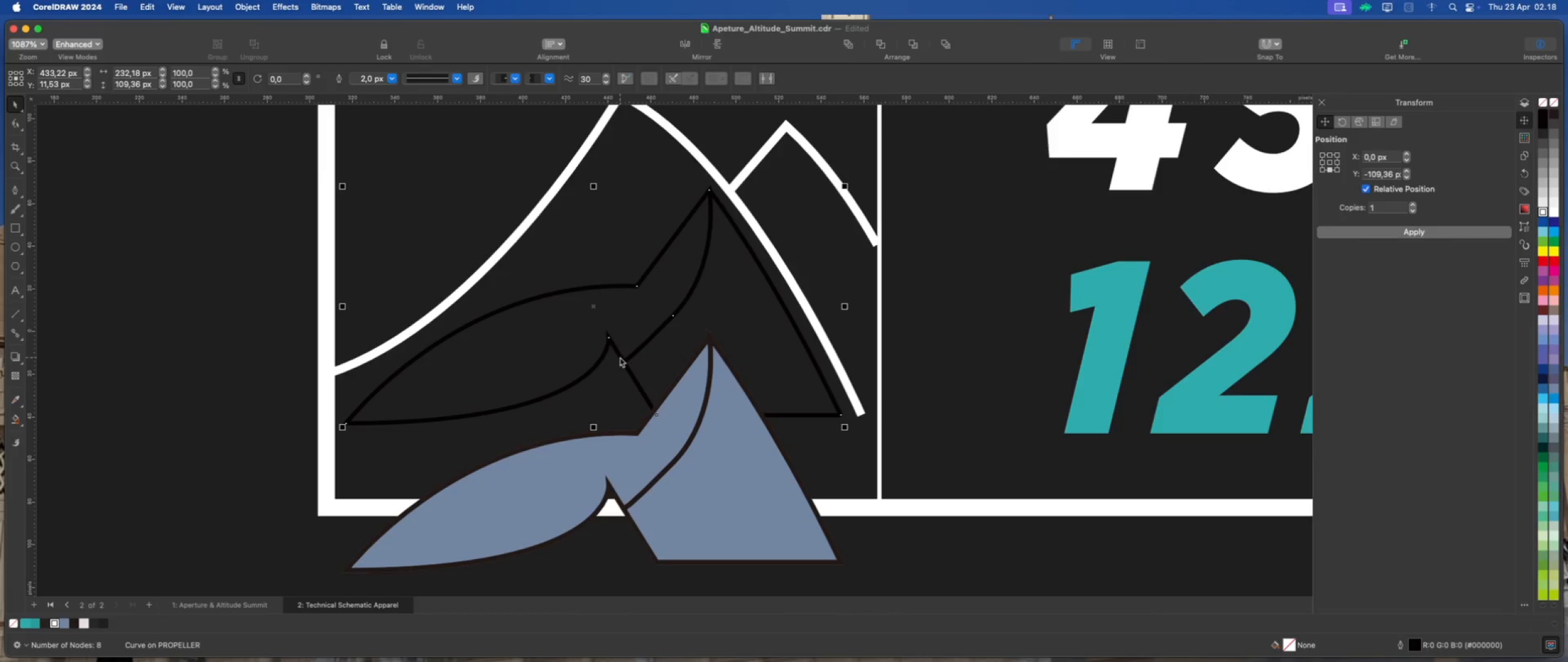 
key(Delete)
 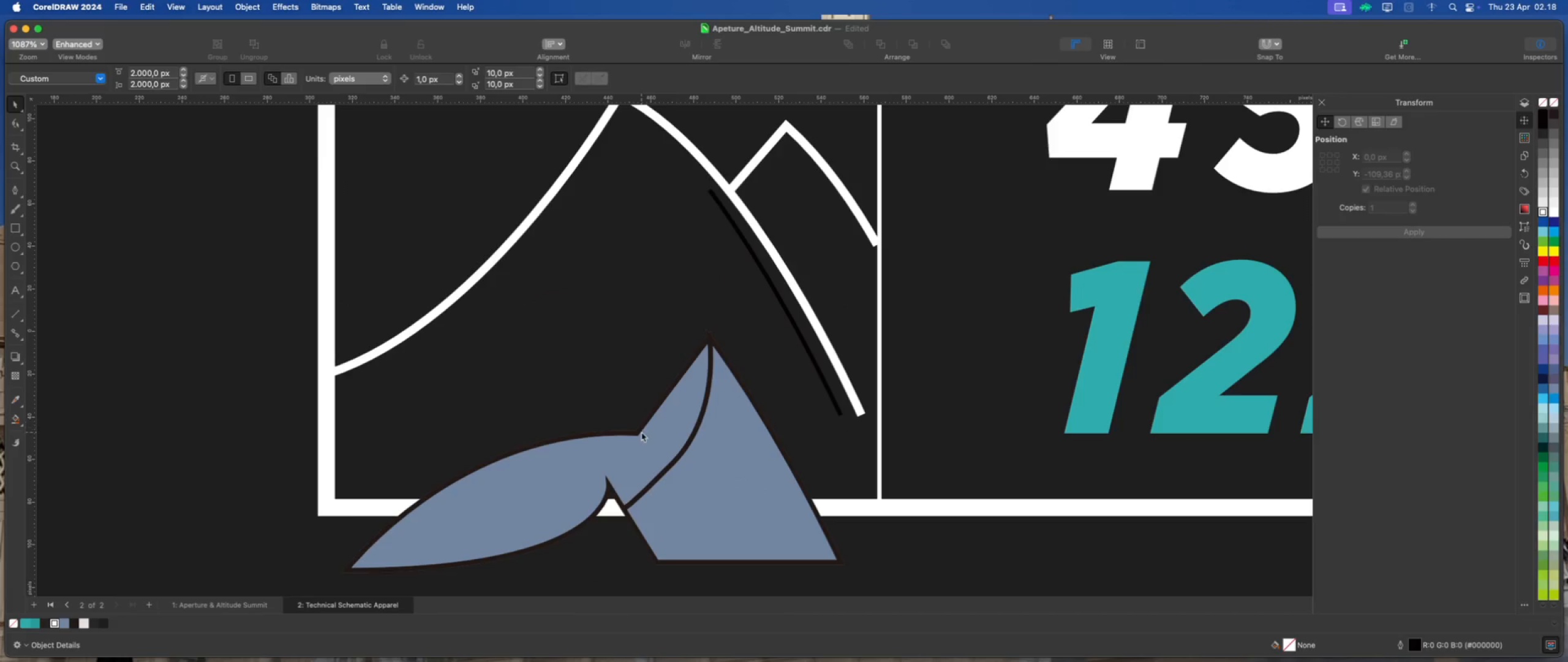 
left_click([641, 433])
 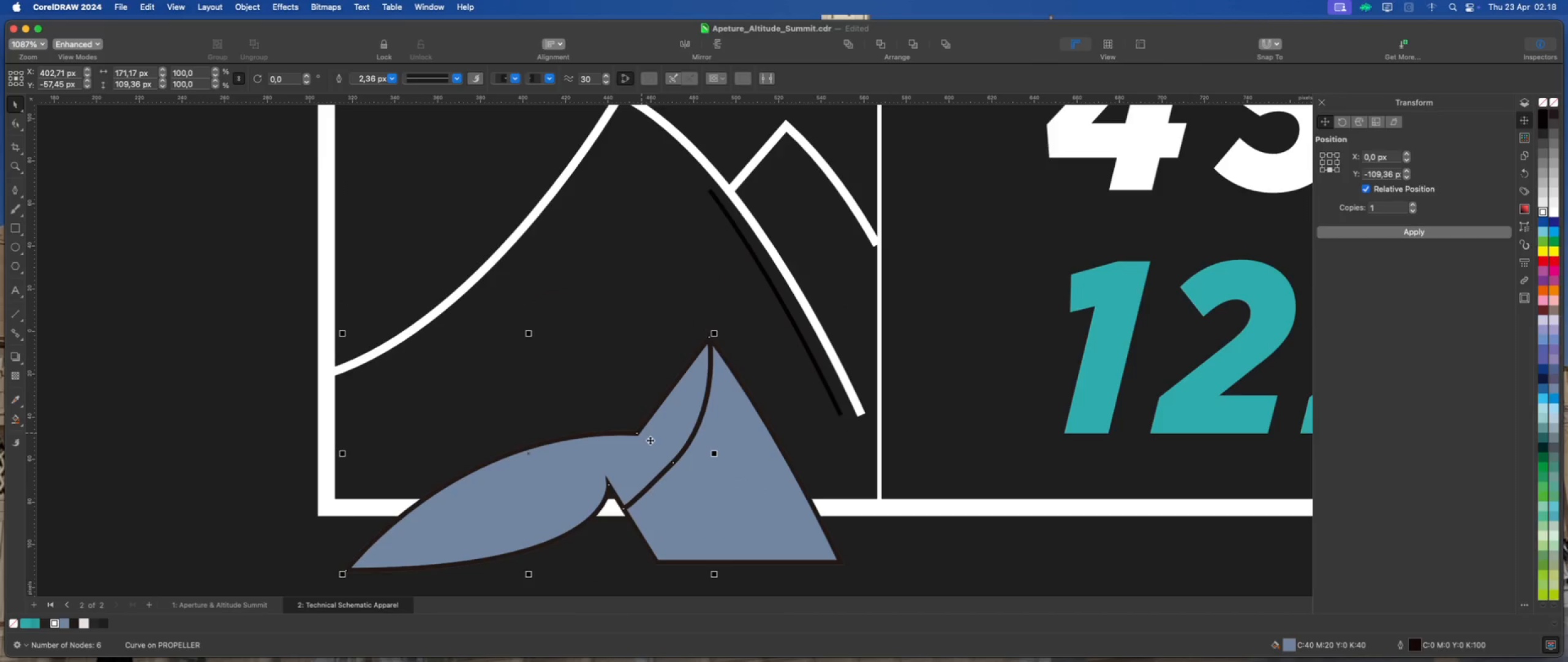 
hold_key(key=ShiftLeft, duration=0.85)
 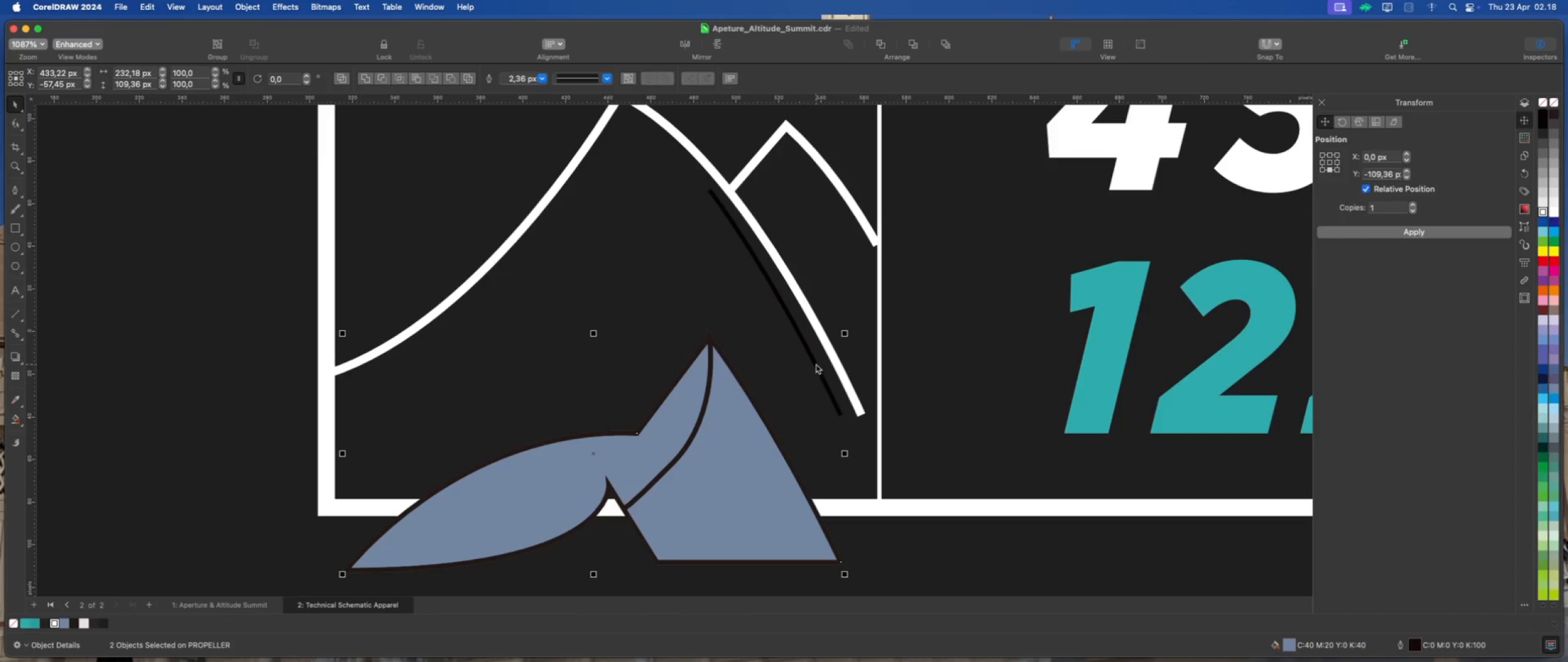 
left_click([816, 364])
 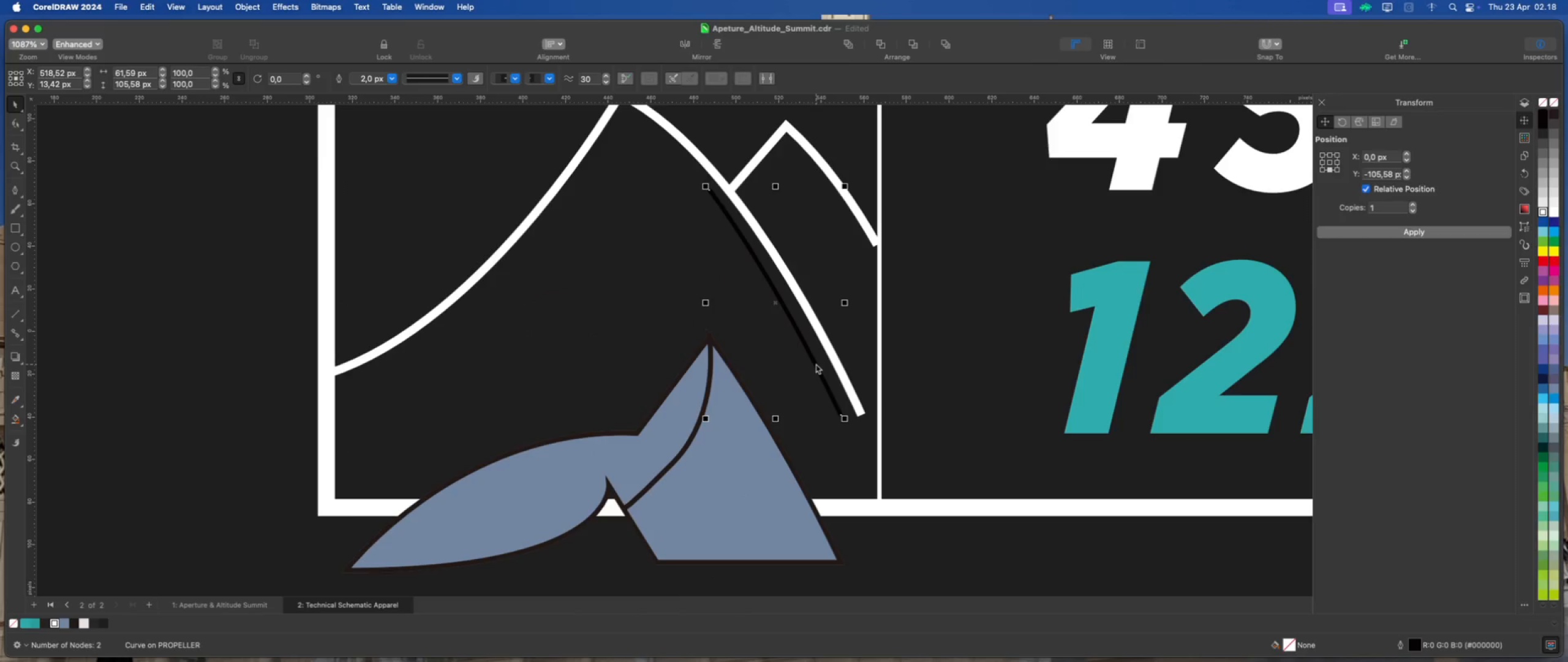 
key(Delete)
 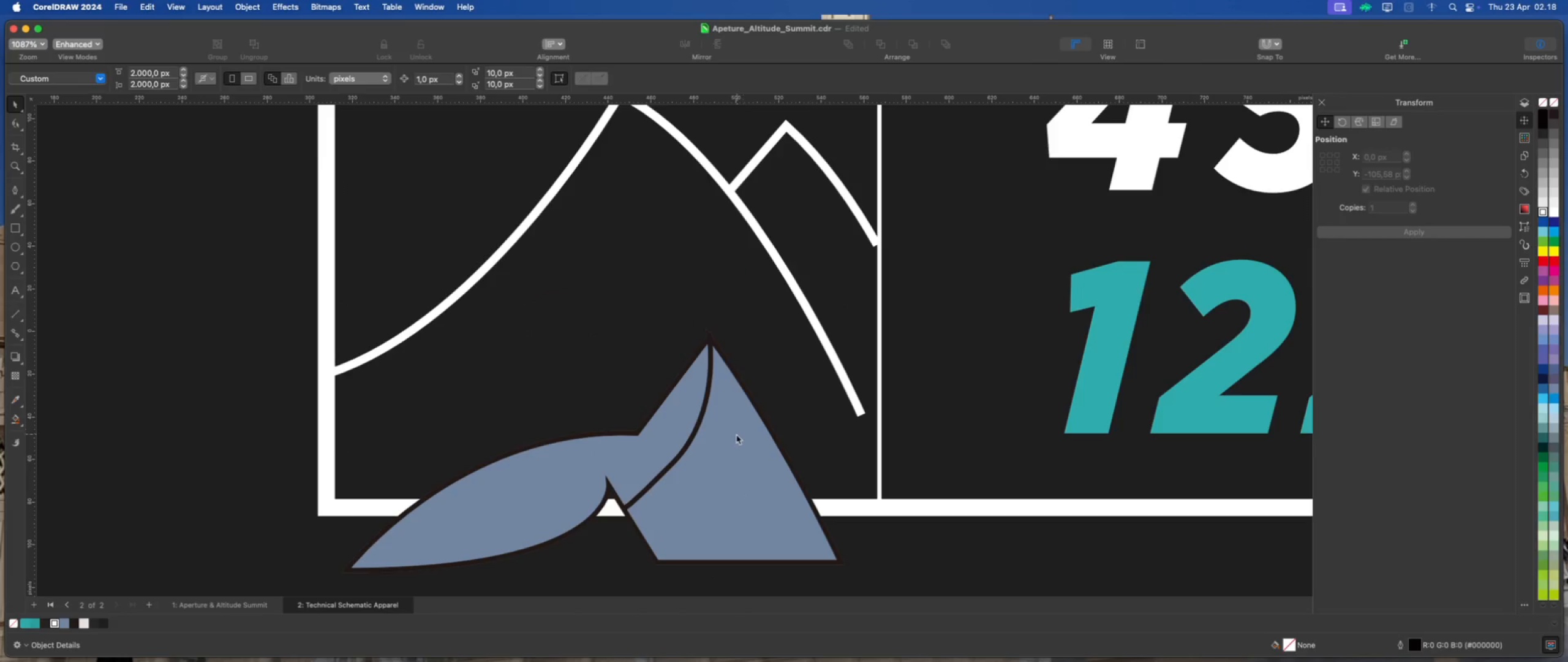 
left_click([736, 436])
 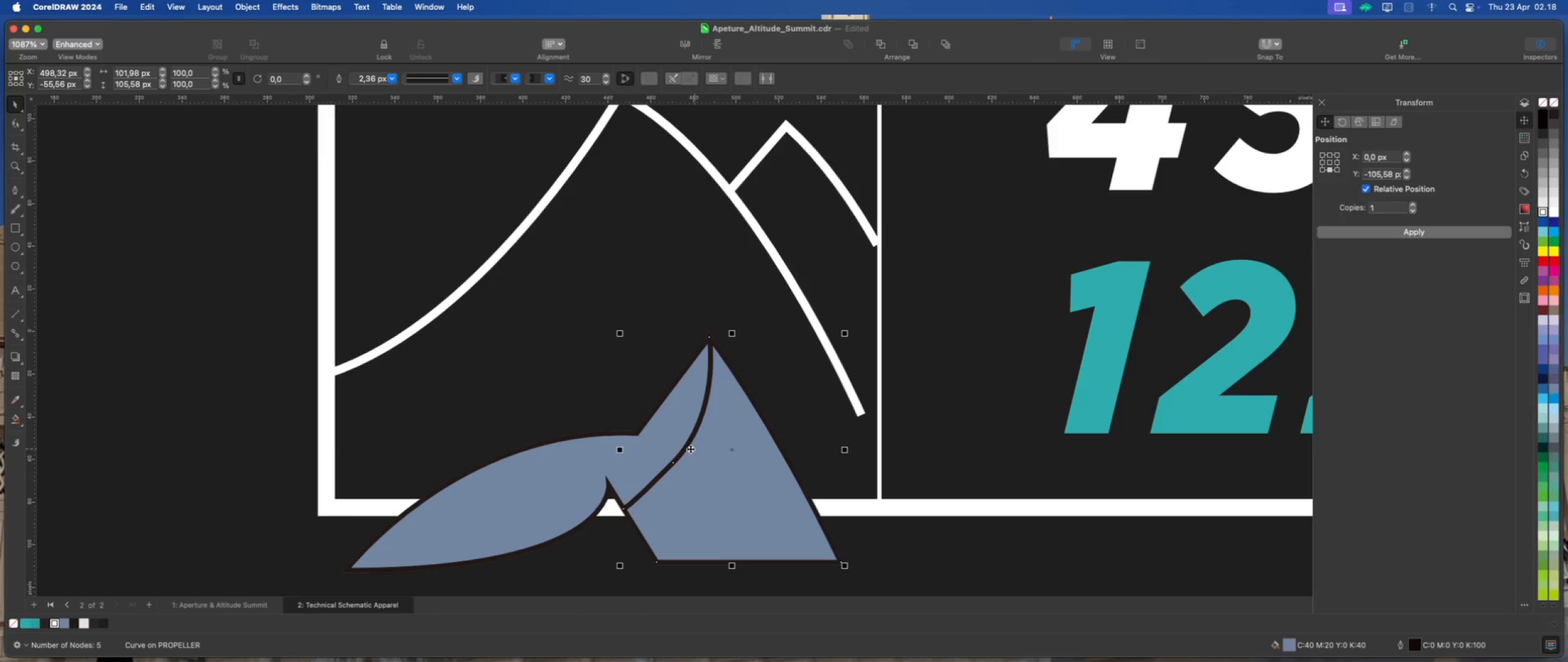 
hold_key(key=ShiftLeft, duration=0.64)
left_click([643, 446])
 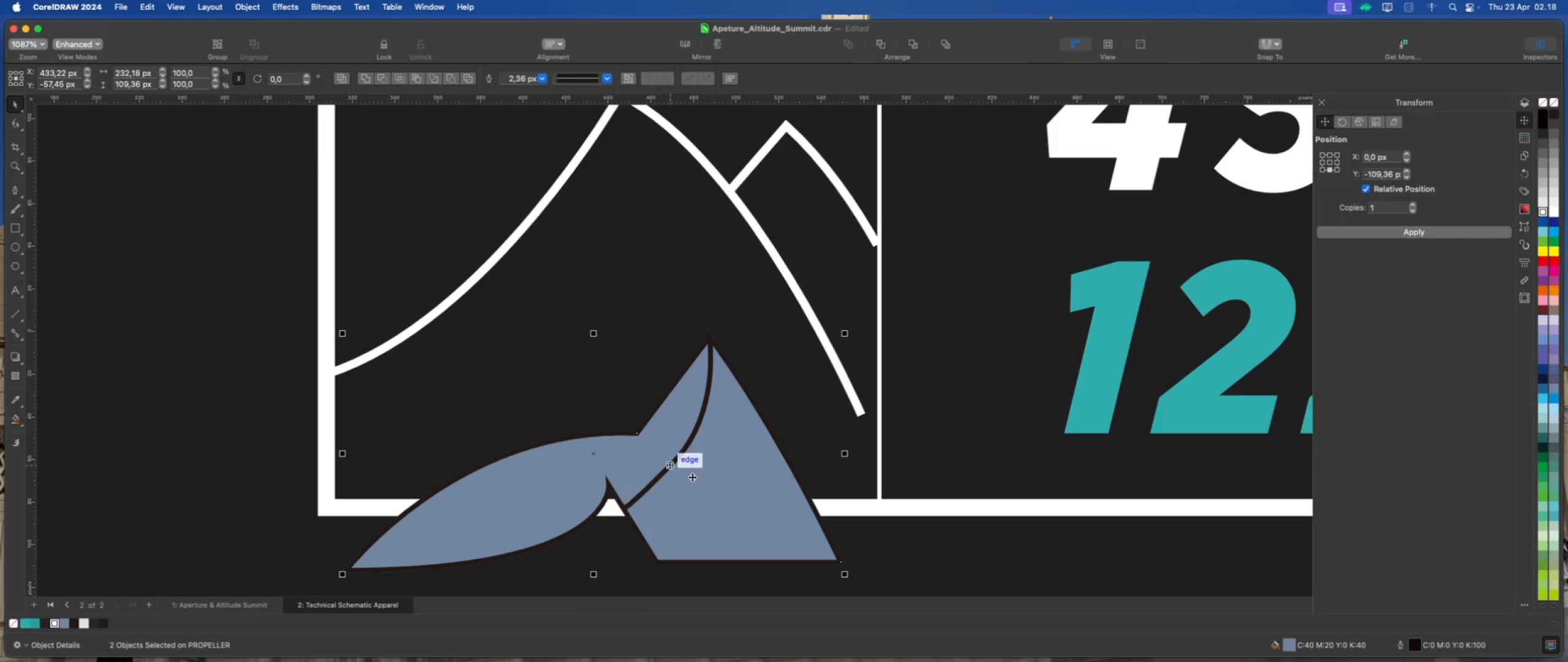 
left_click_drag(start_coordinate=[693, 477], to_coordinate=[684, 338])
 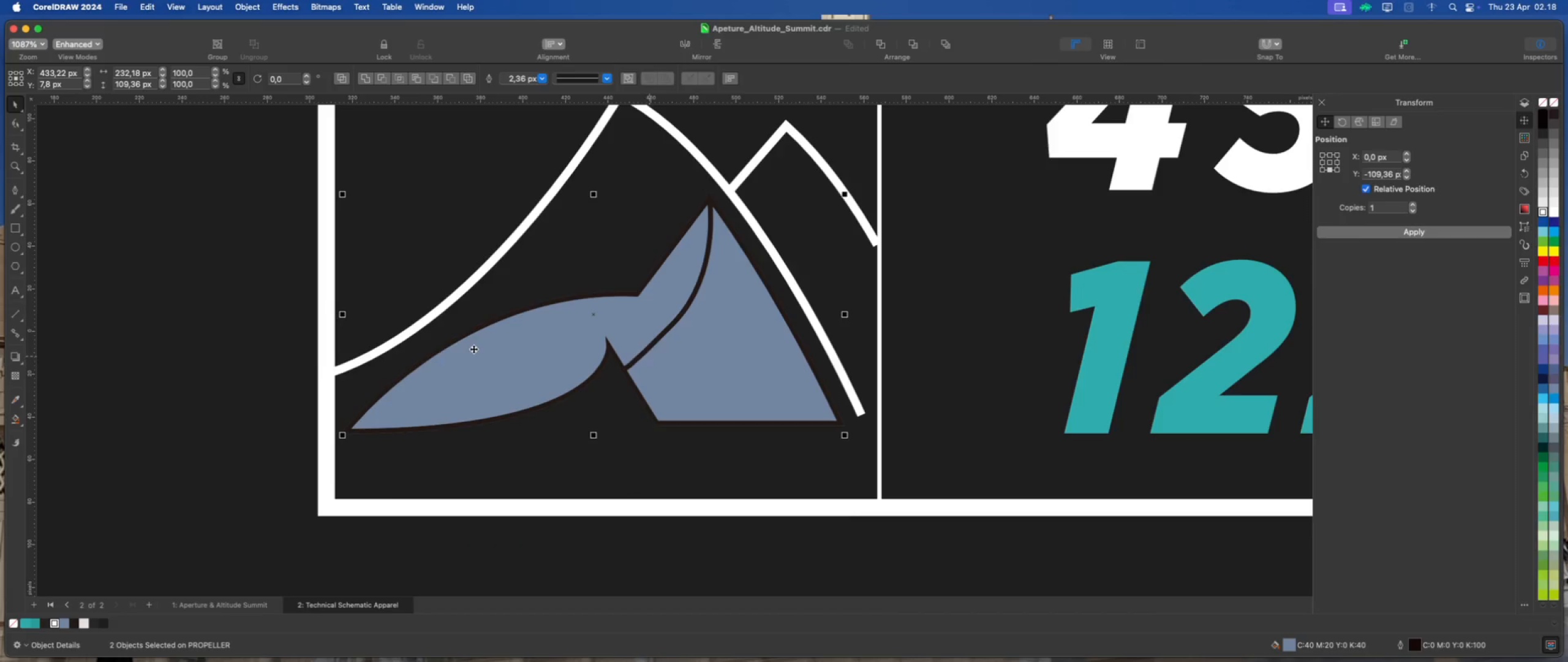 
hold_key(key=ShiftLeft, duration=2.46)
 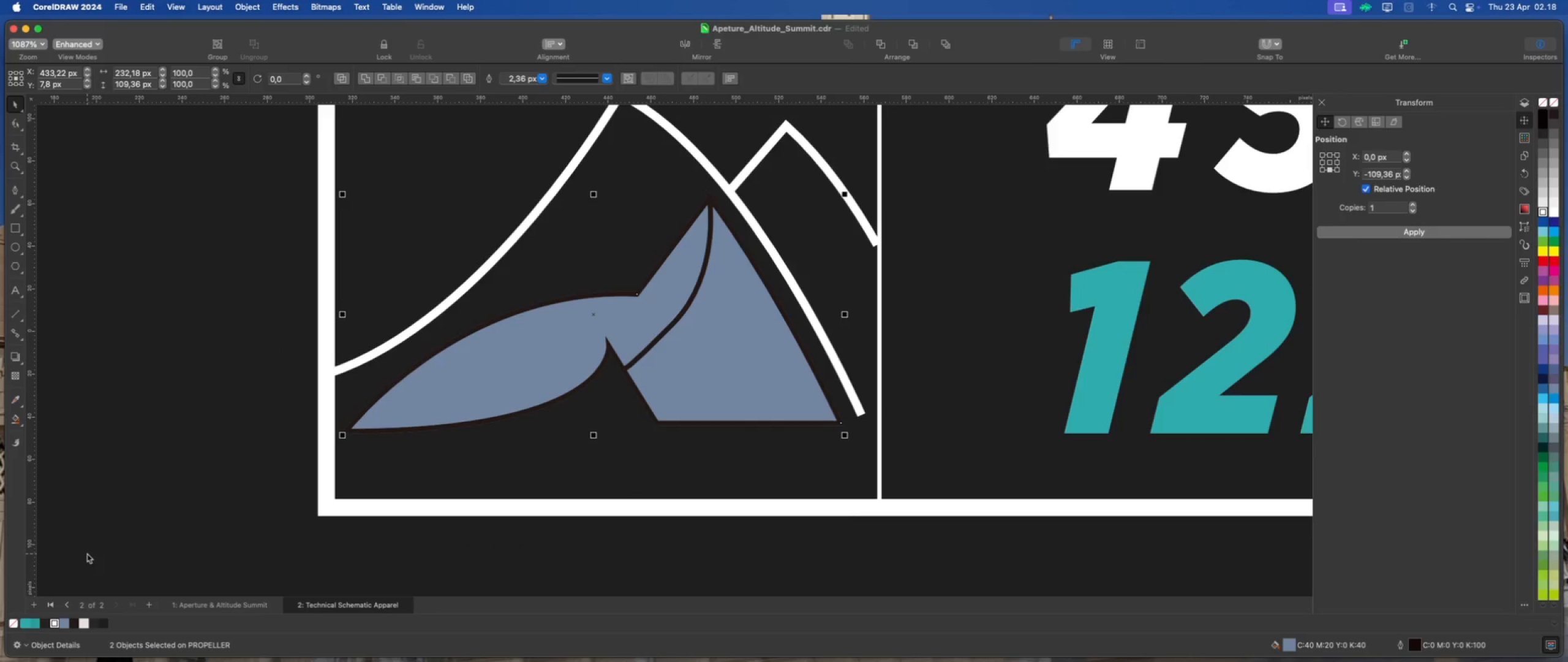 
left_click([207, 510])
 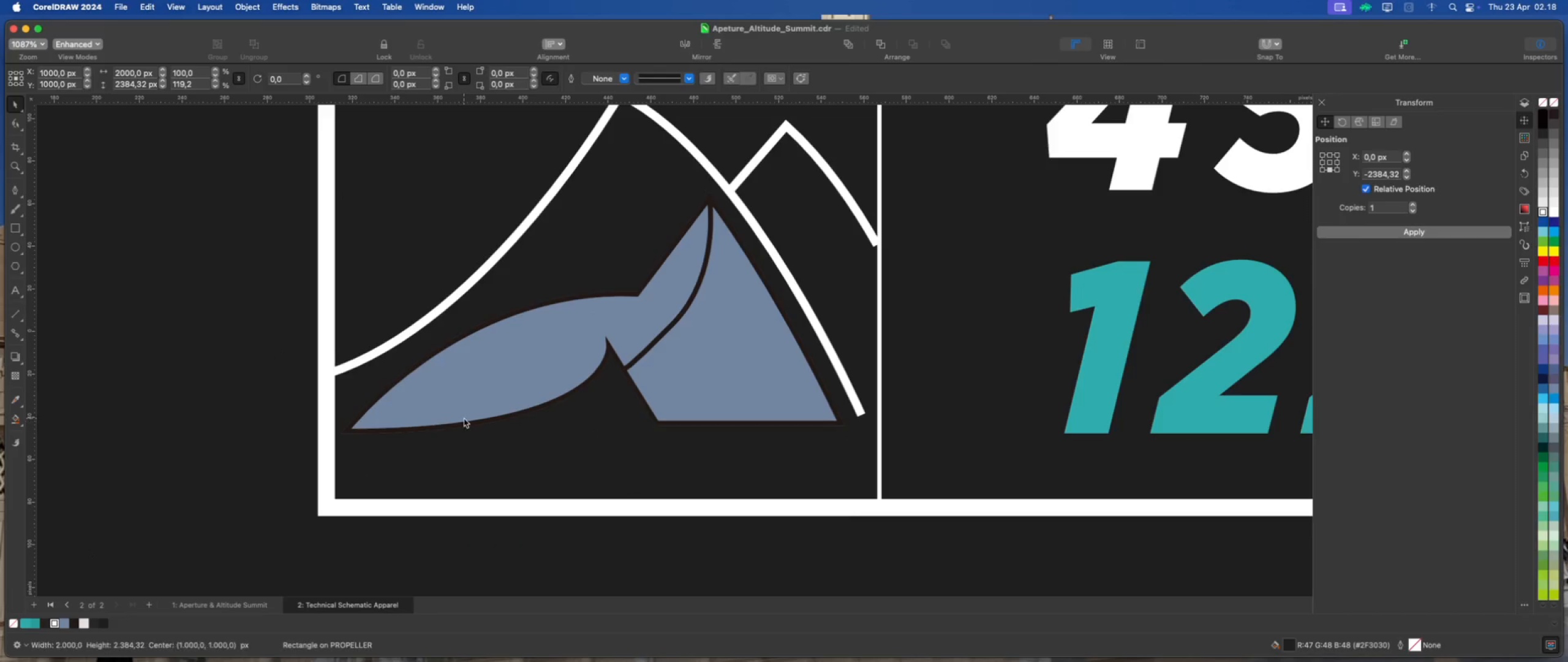 
left_click([464, 418])
 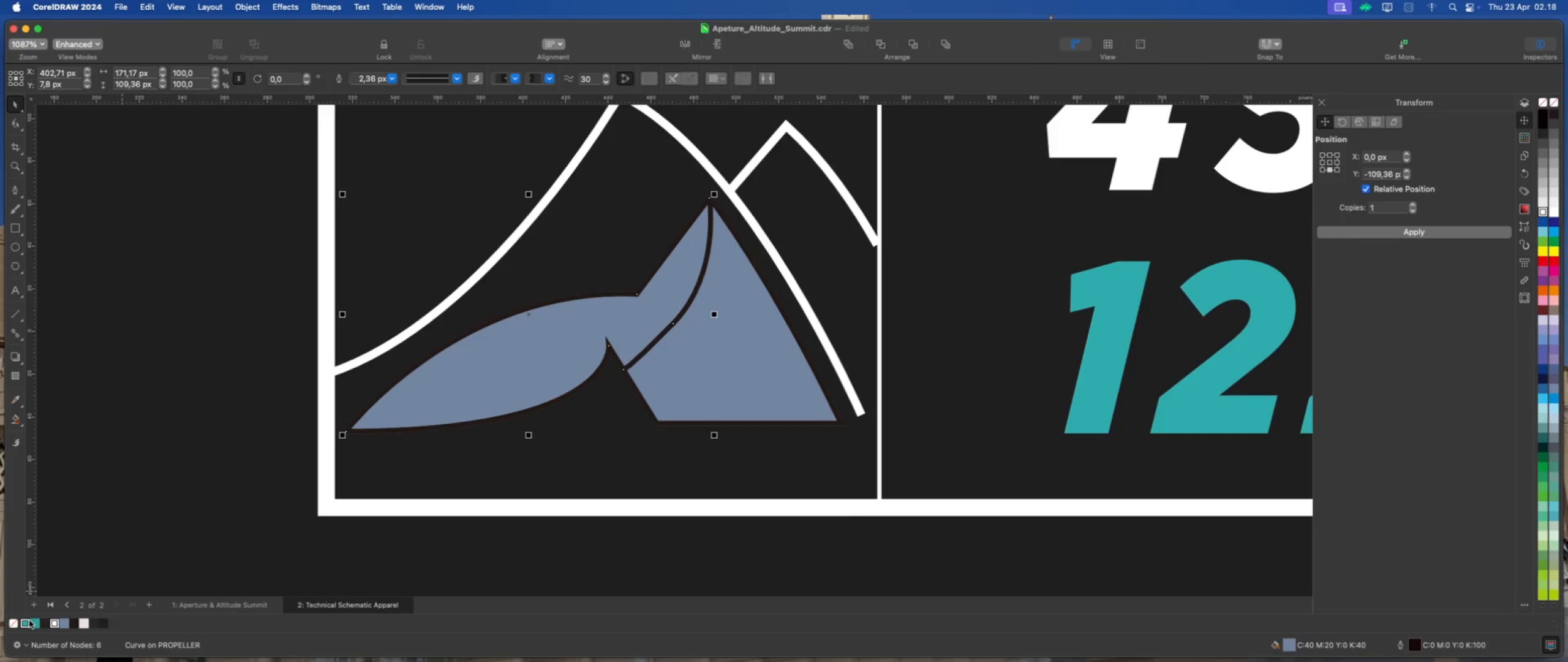 
right_click([15, 621])
 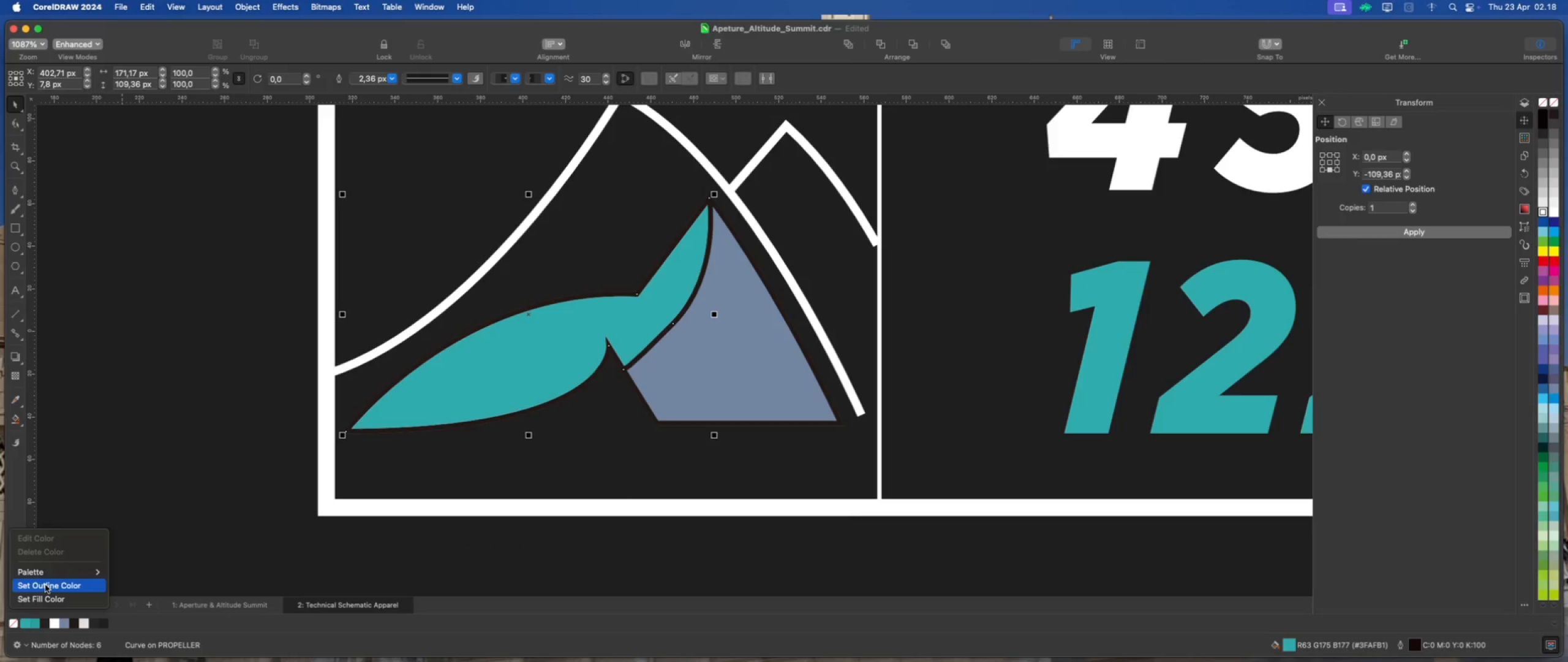 
left_click([45, 585])
 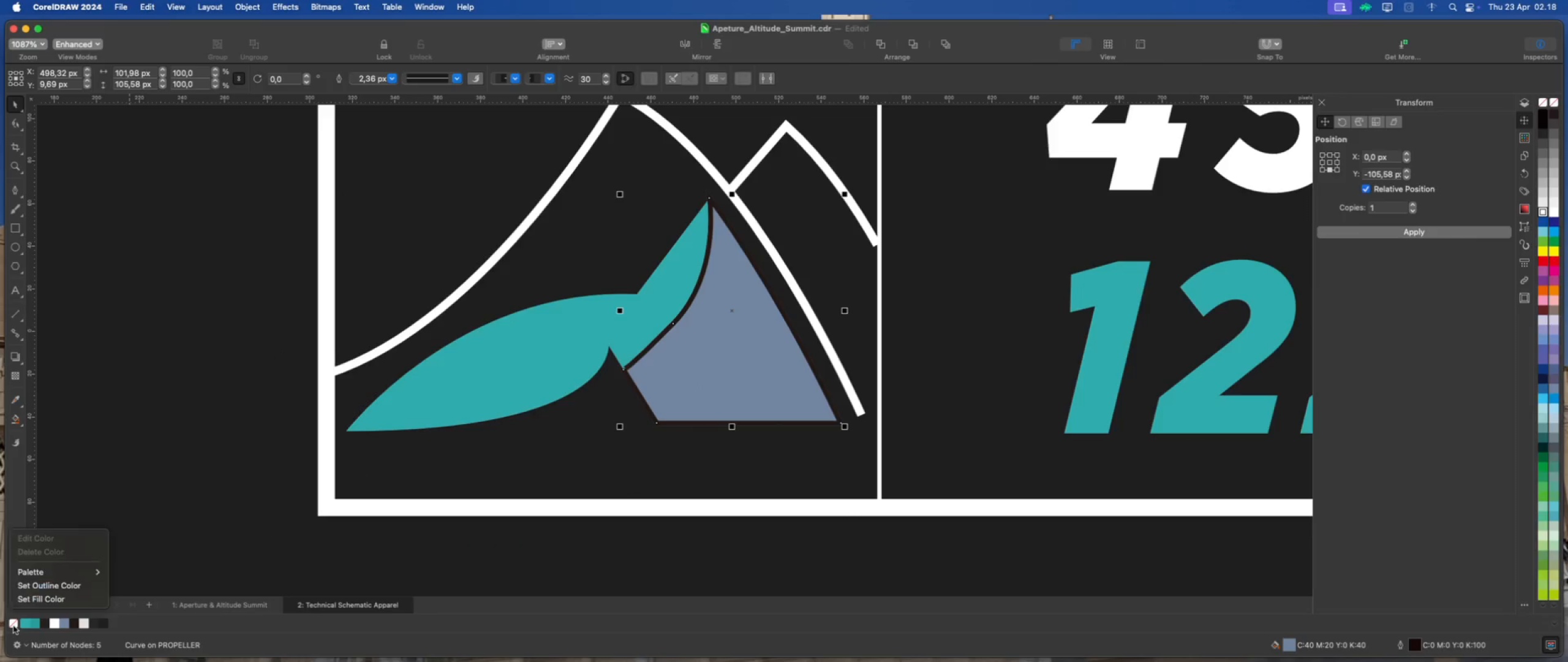 
left_click([59, 587])
 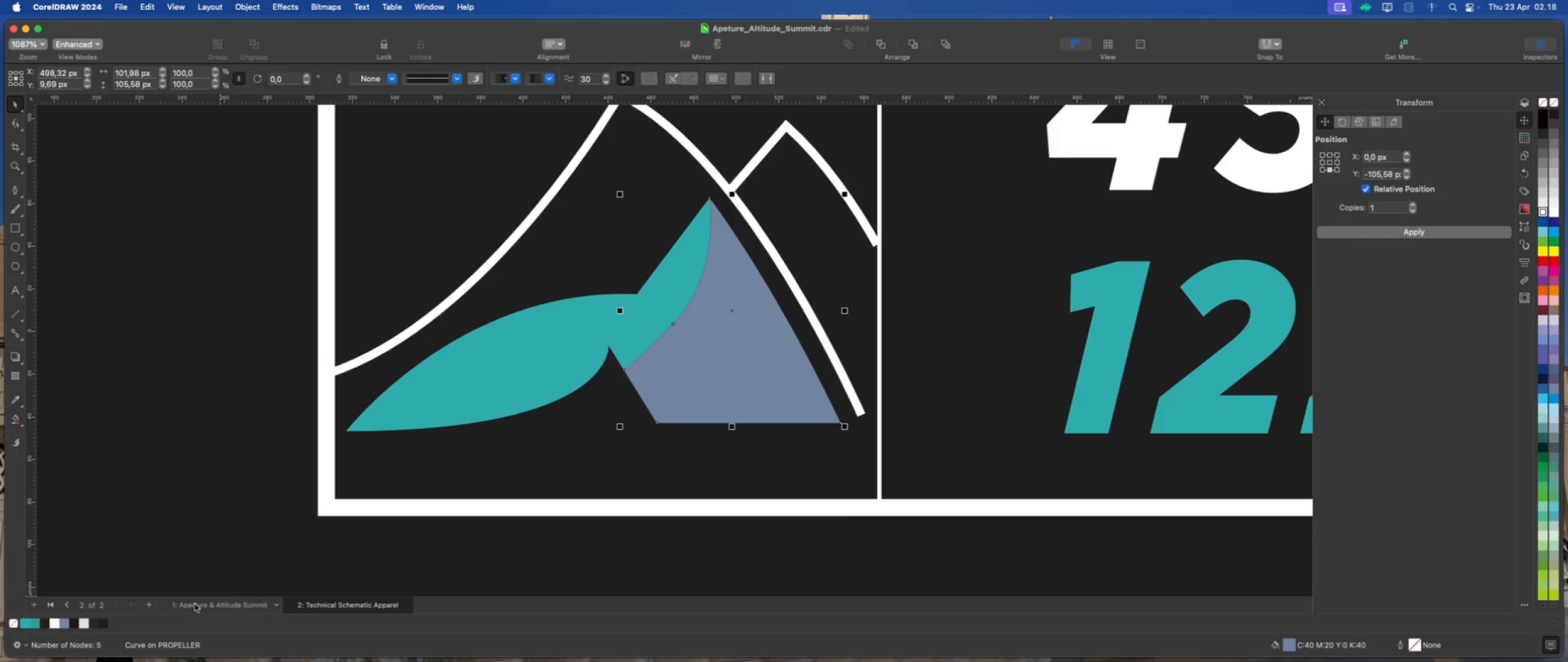 
left_click([32, 626])
 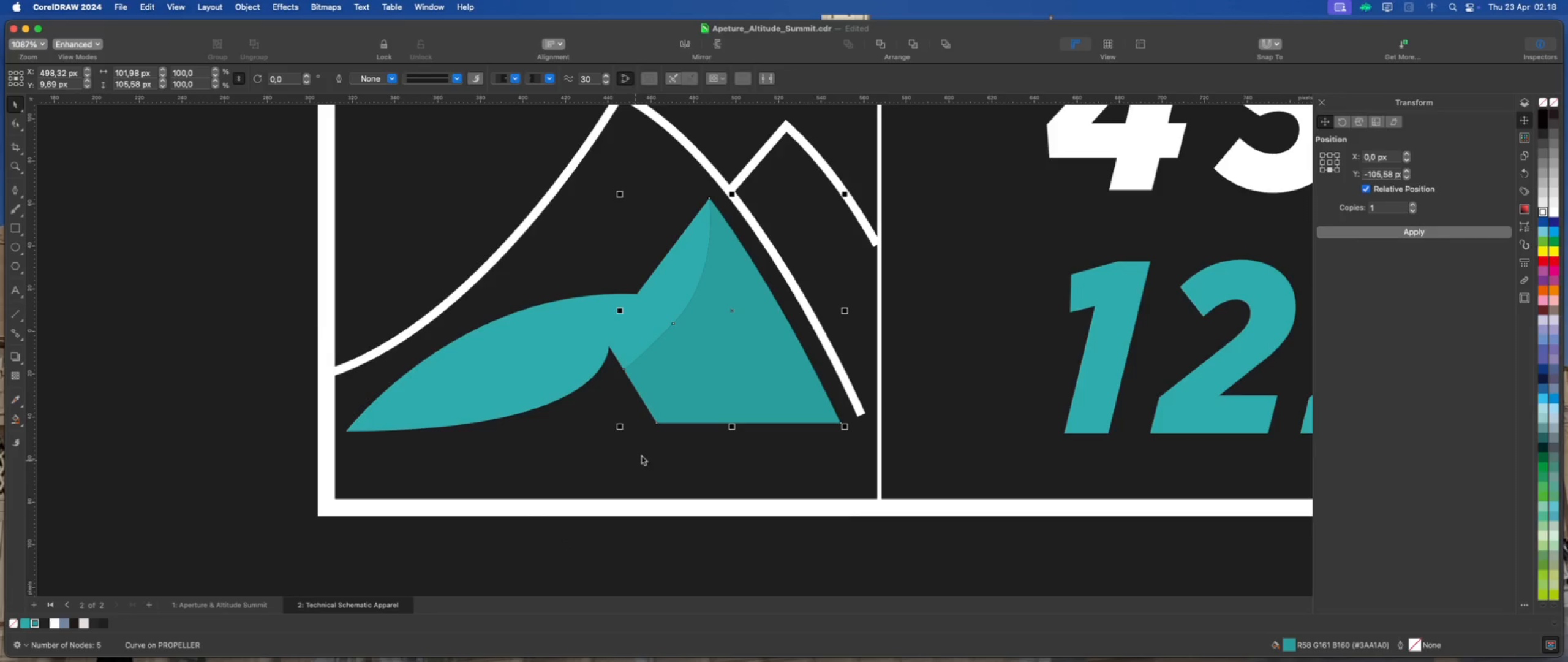 
scroll: coordinate [620, 414], scroll_direction: down, amount: 2.0
 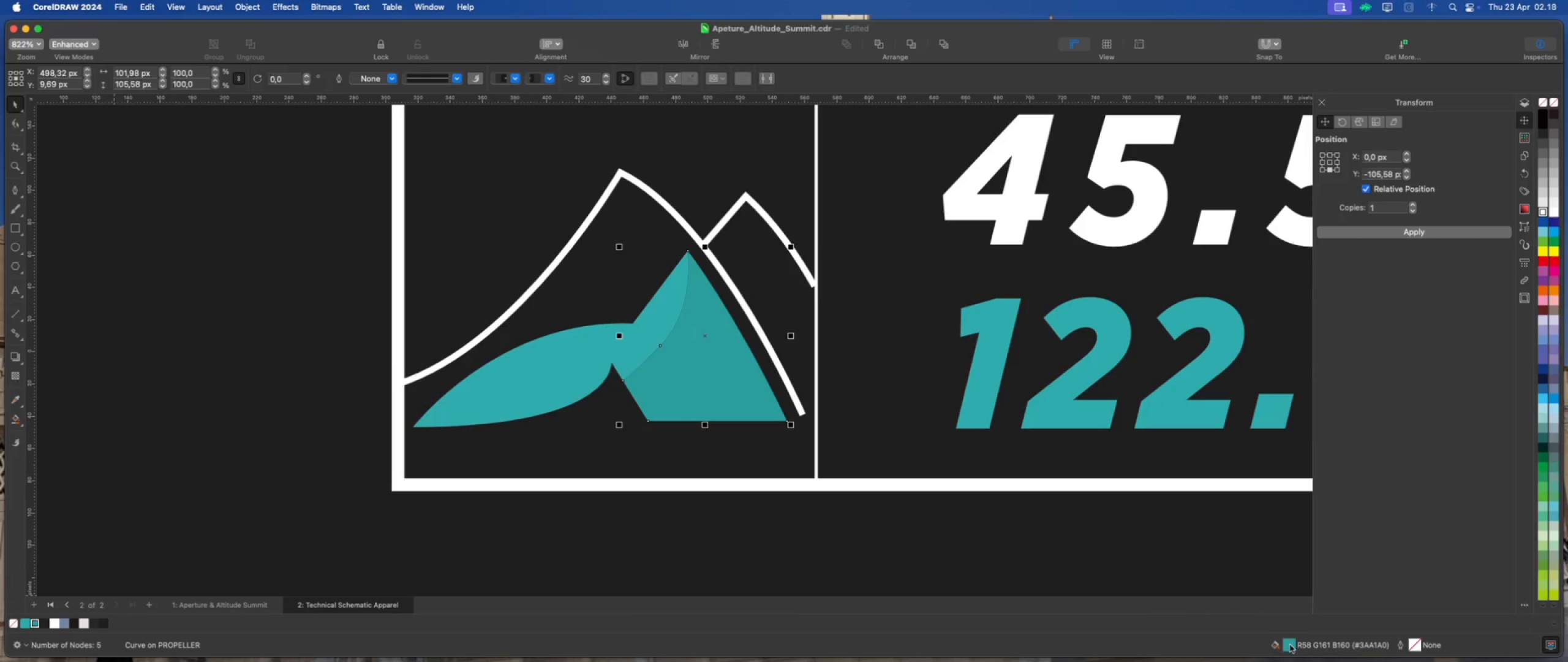 
wait(6.28)
 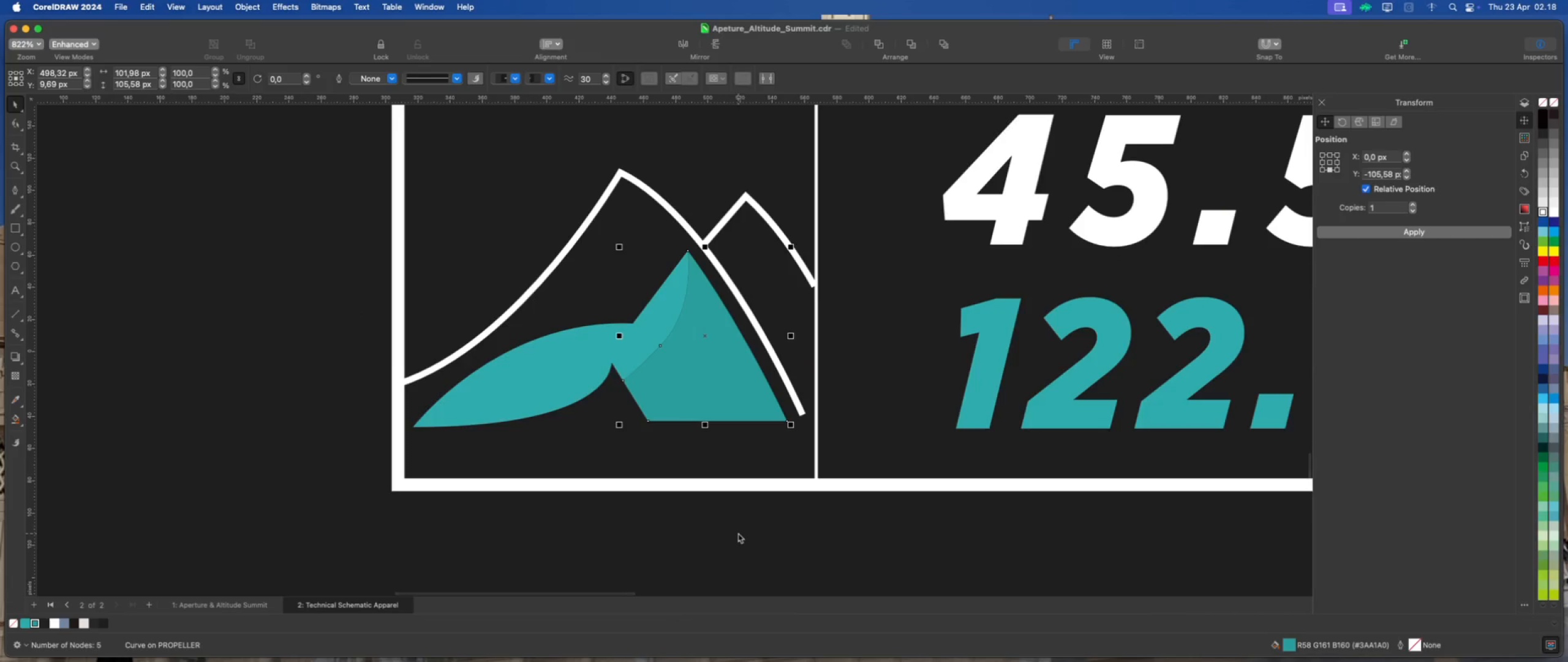 
left_click_drag(start_coordinate=[903, 162], to_coordinate=[1335, 123])
 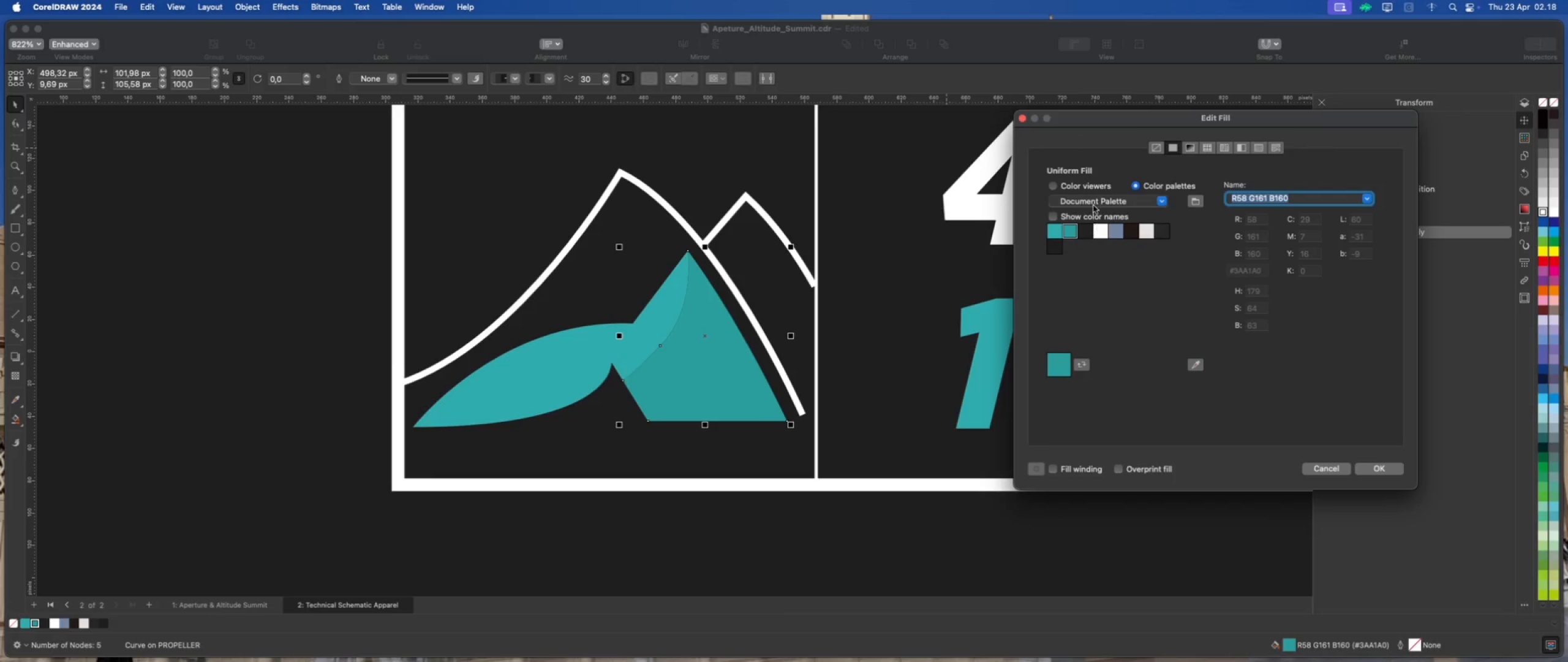 
left_click([1088, 185])
 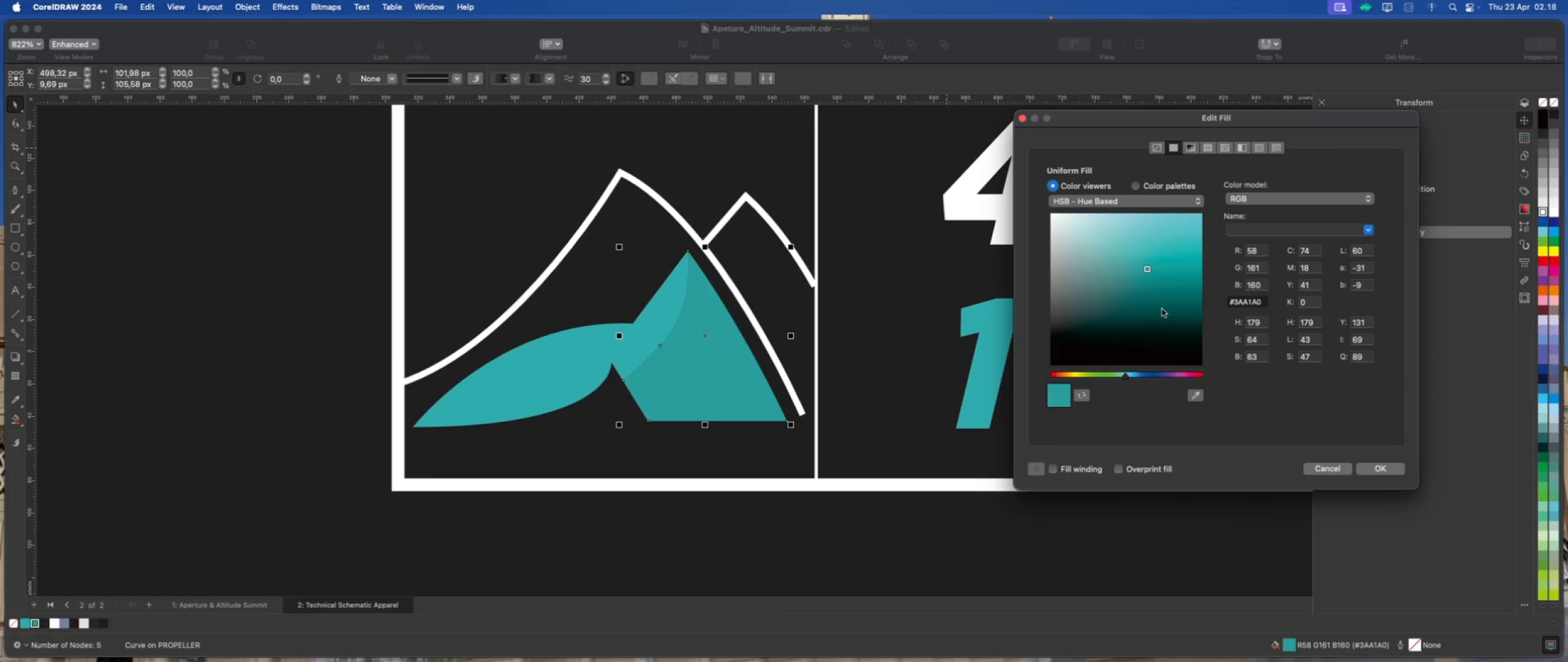 
left_click([1161, 294])
 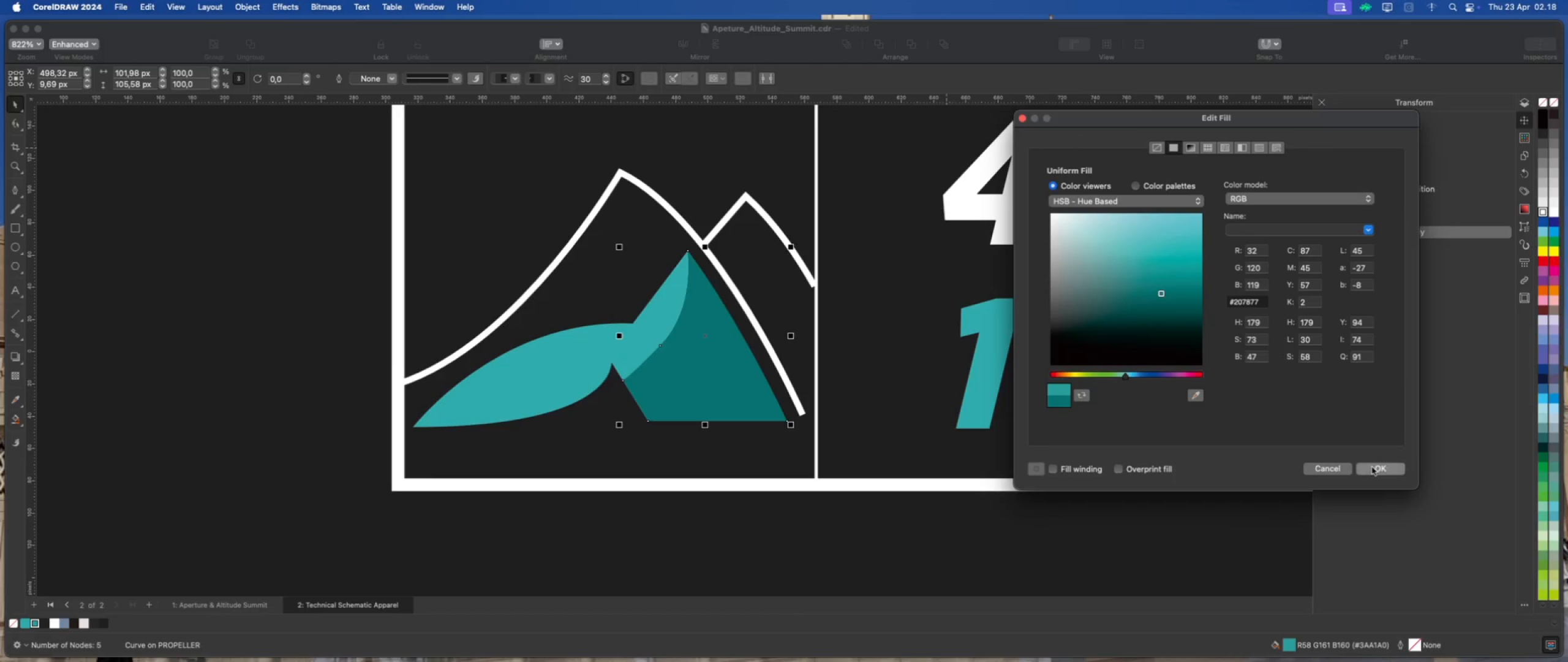 
scroll: coordinate [682, 443], scroll_direction: down, amount: 13.0
 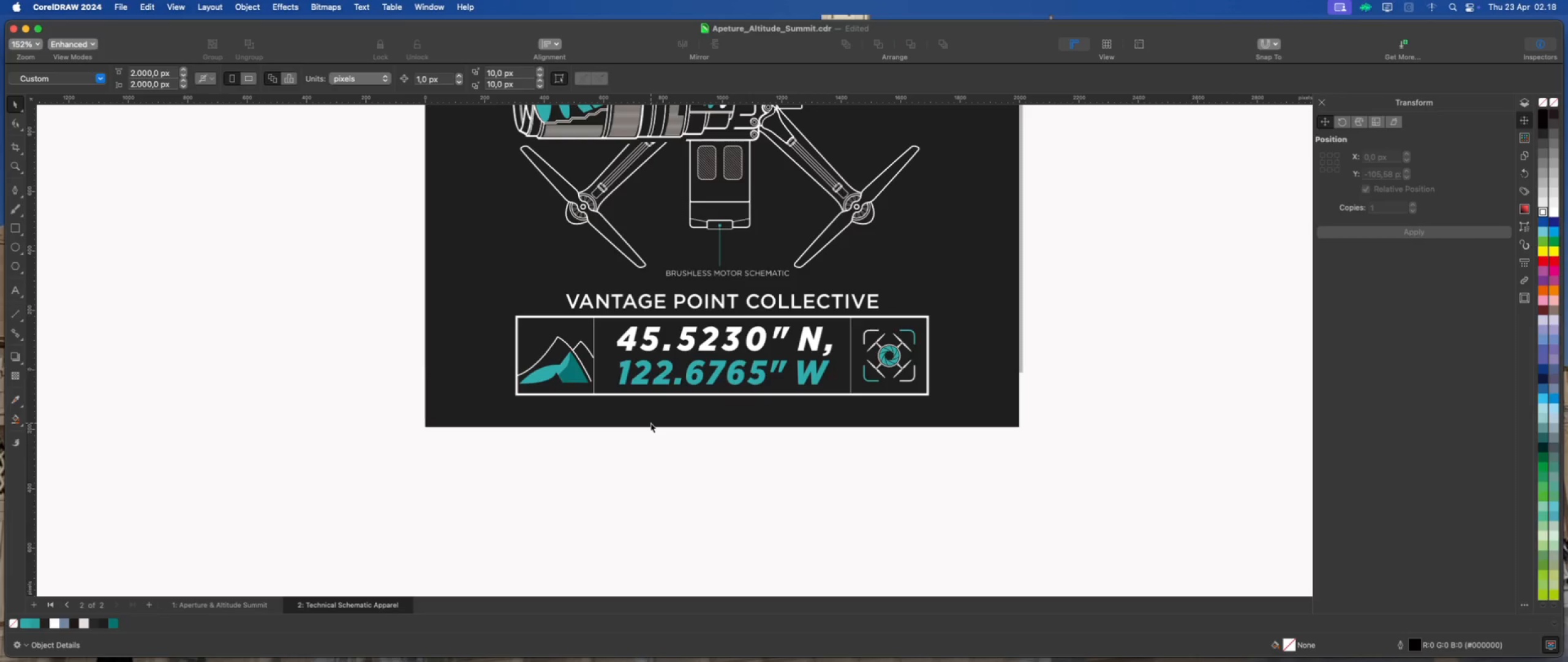 
wait(5.4)
 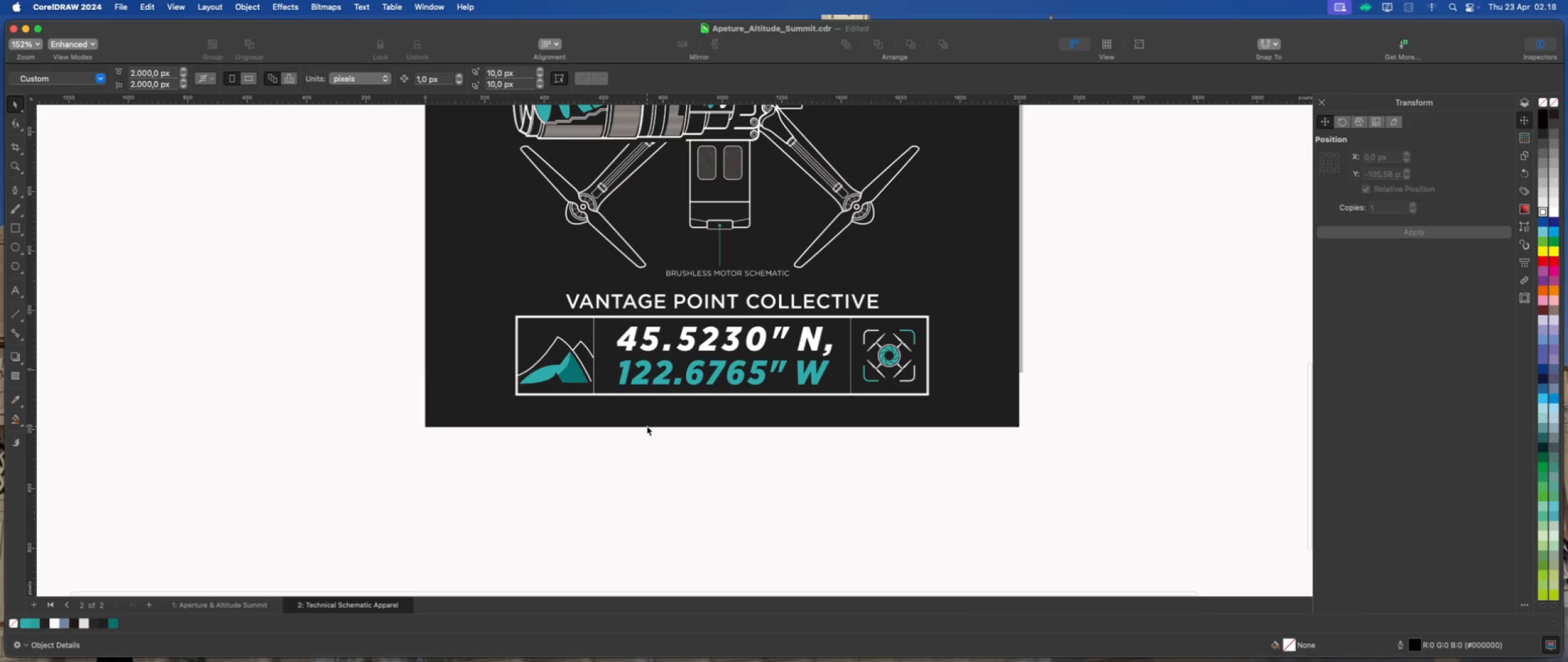 
scroll: coordinate [650, 325], scroll_direction: up, amount: 10.0
 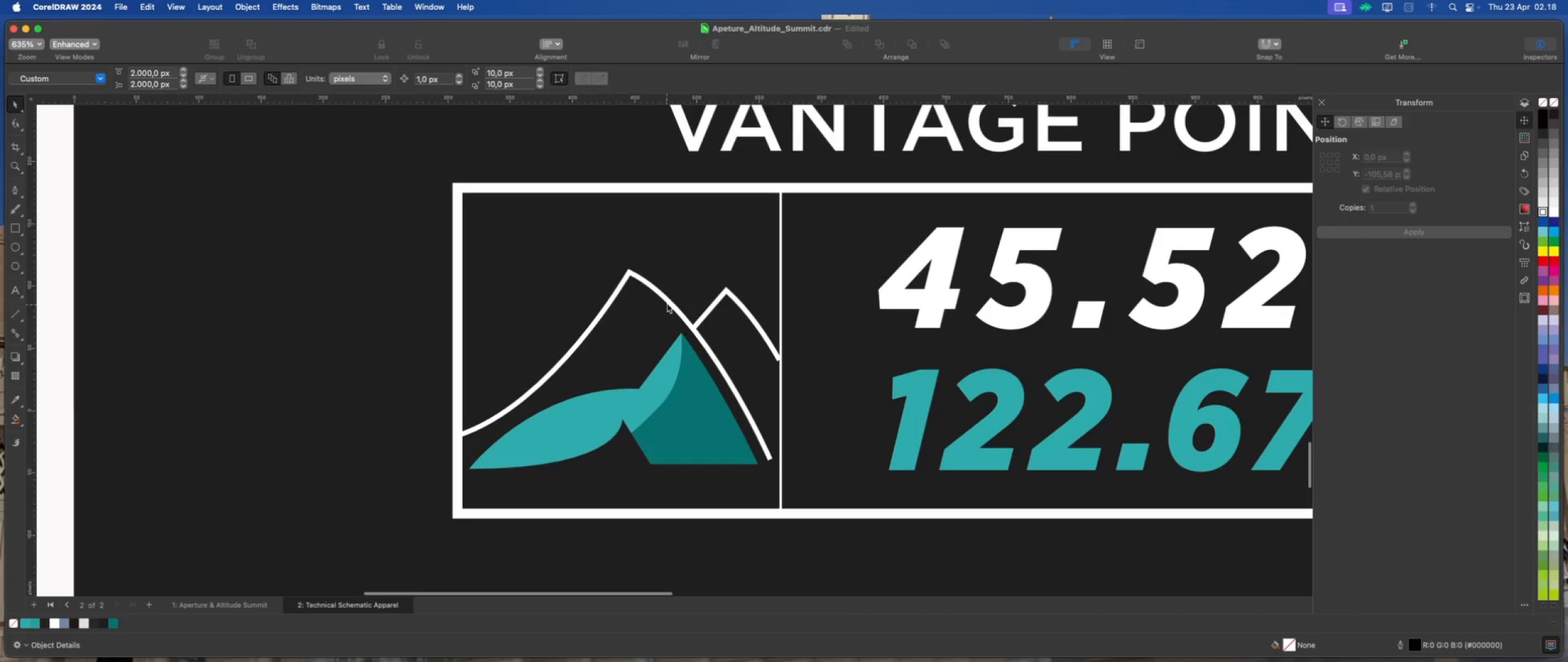 
left_click([669, 302])
 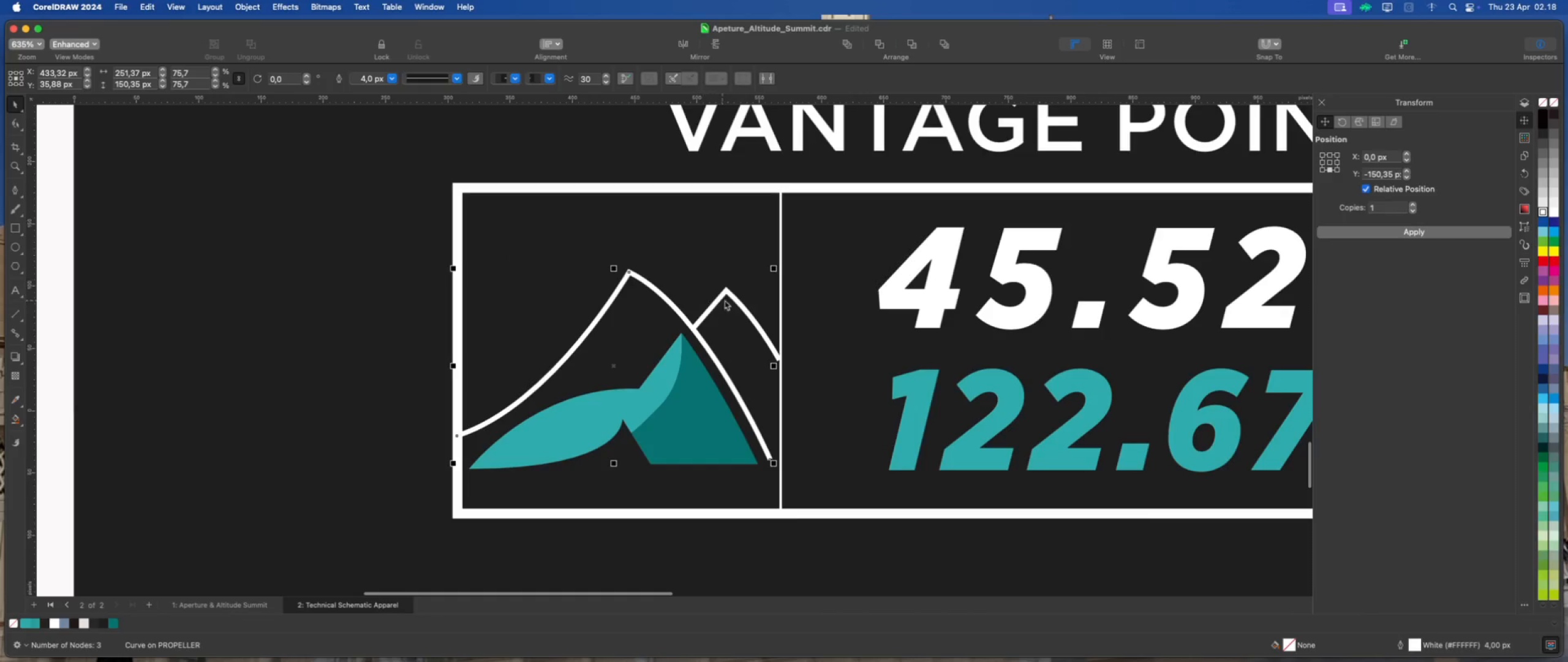 
hold_key(key=ShiftLeft, duration=0.85)
left_click([738, 303])
 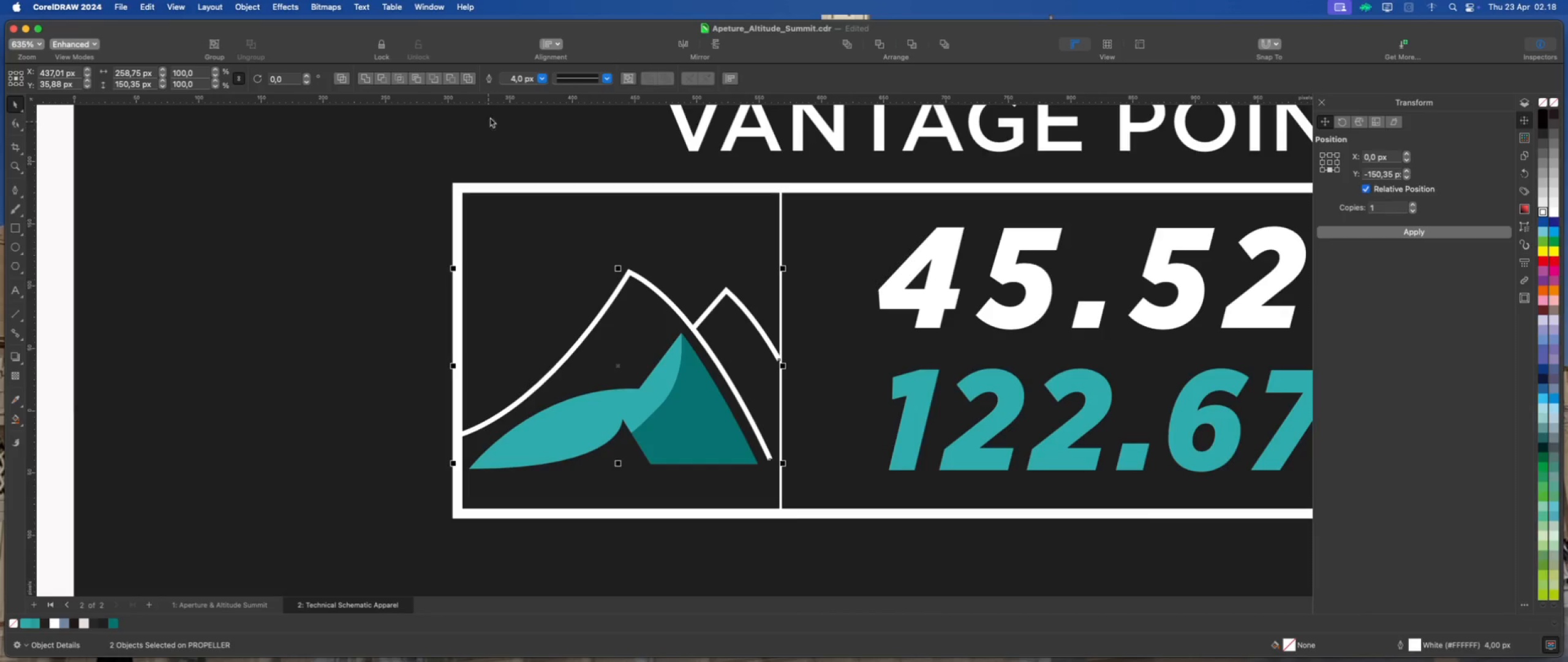 
left_click([546, 82])
 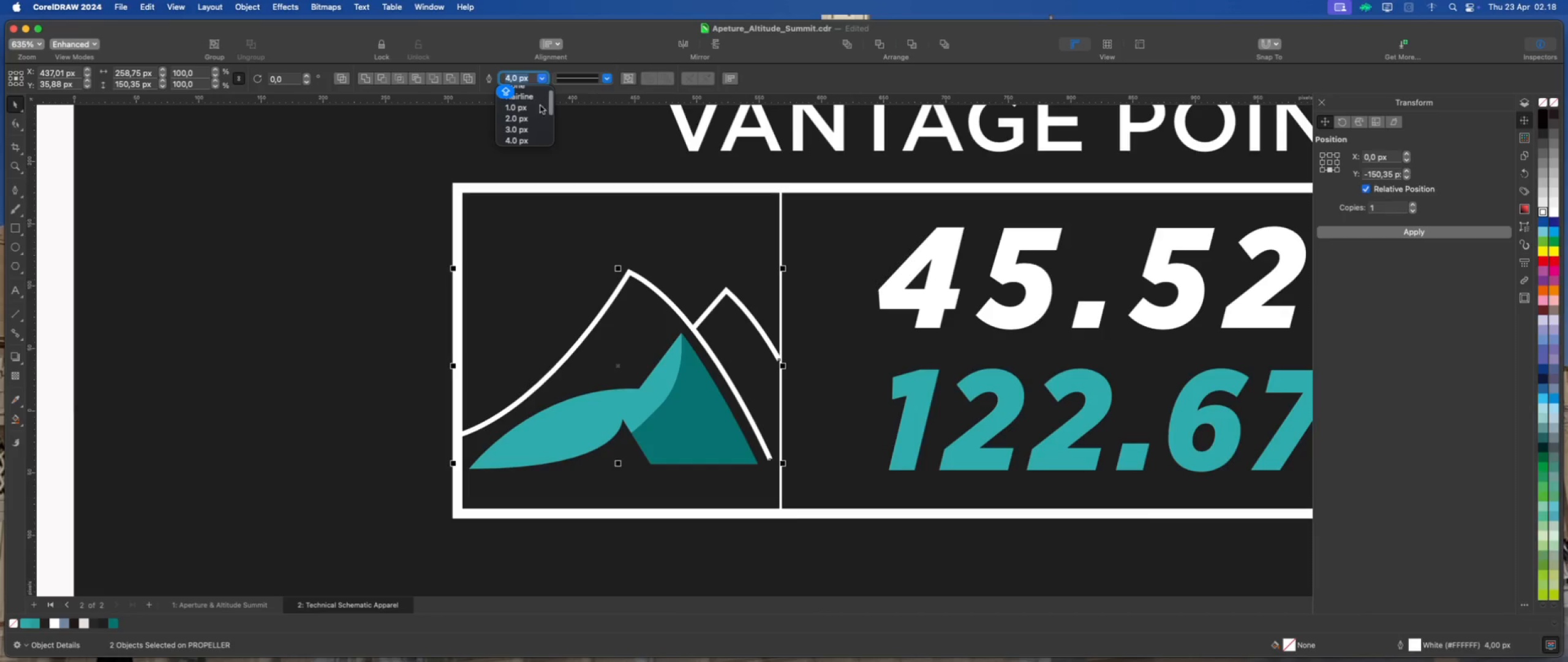 
left_click([532, 124])
 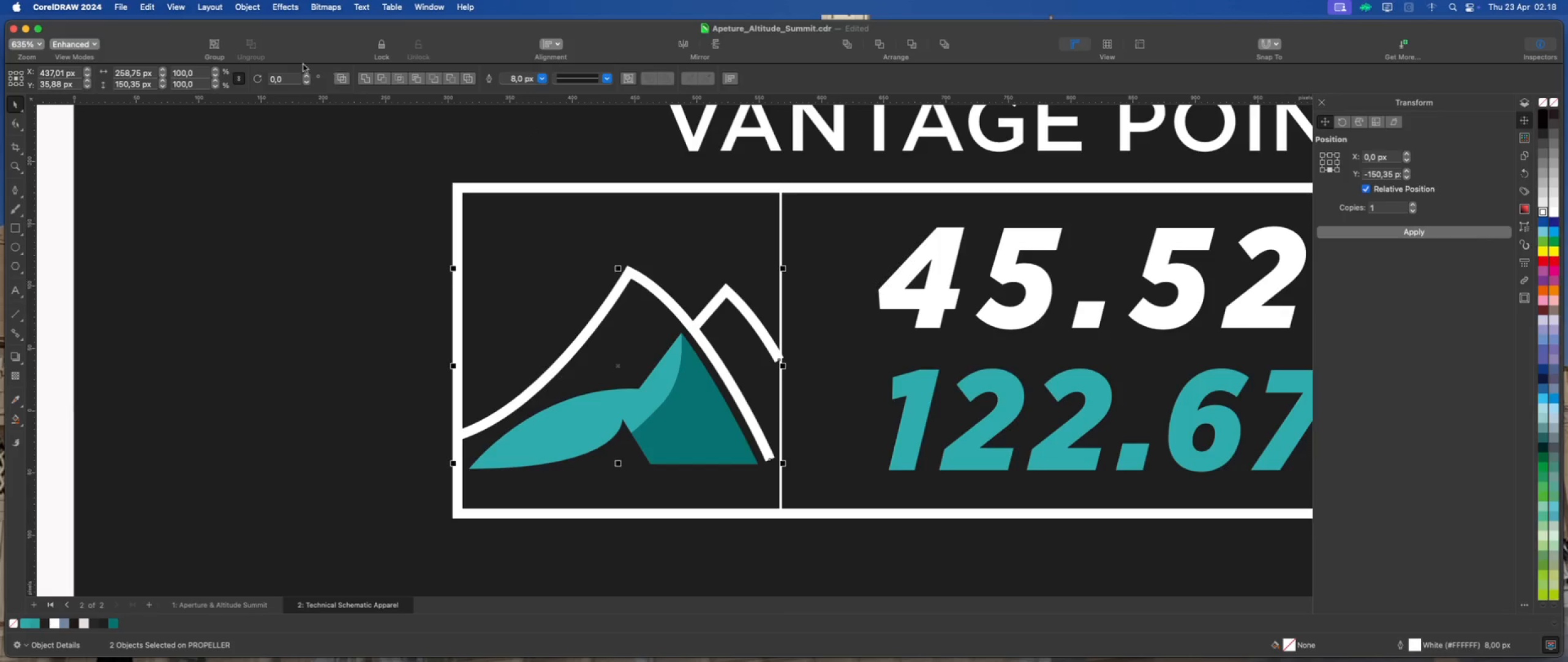 
scroll: coordinate [534, 122], scroll_direction: down, amount: 4.0
 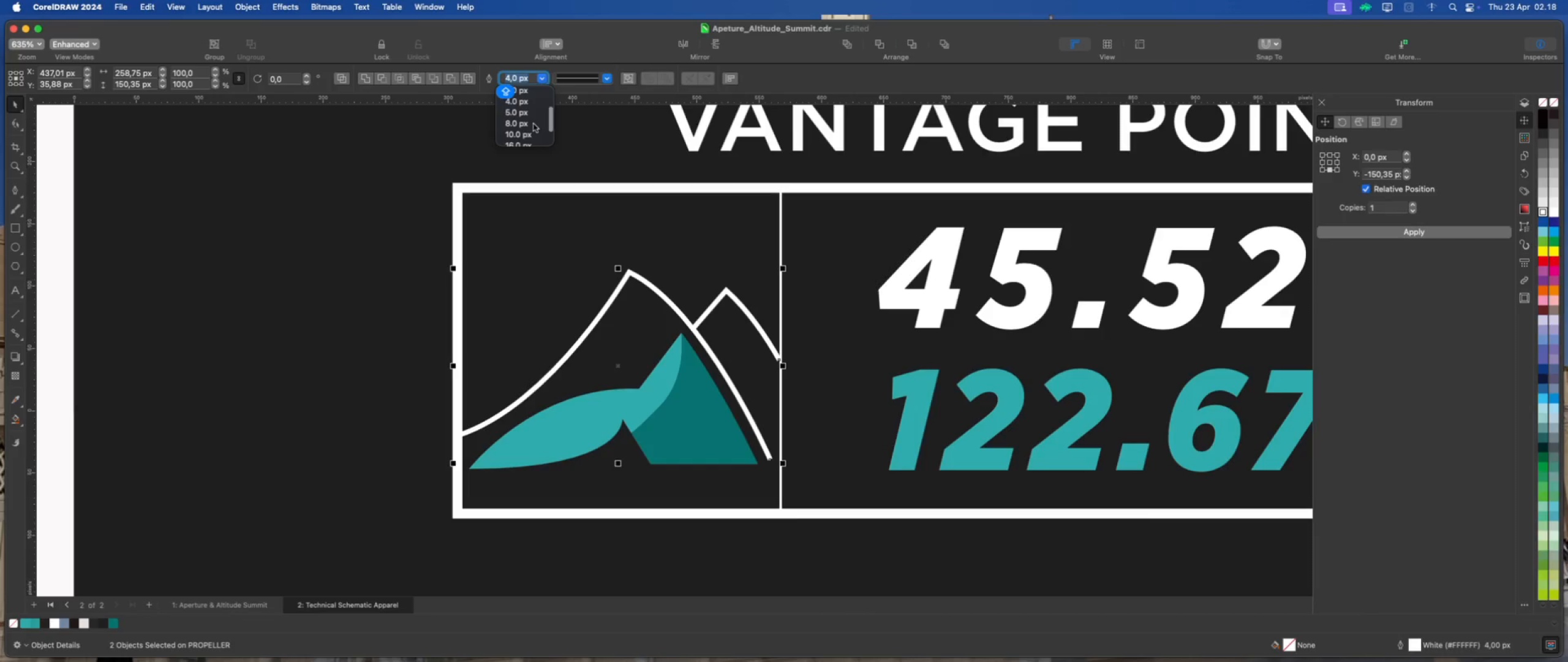 
left_click([245, 9])
 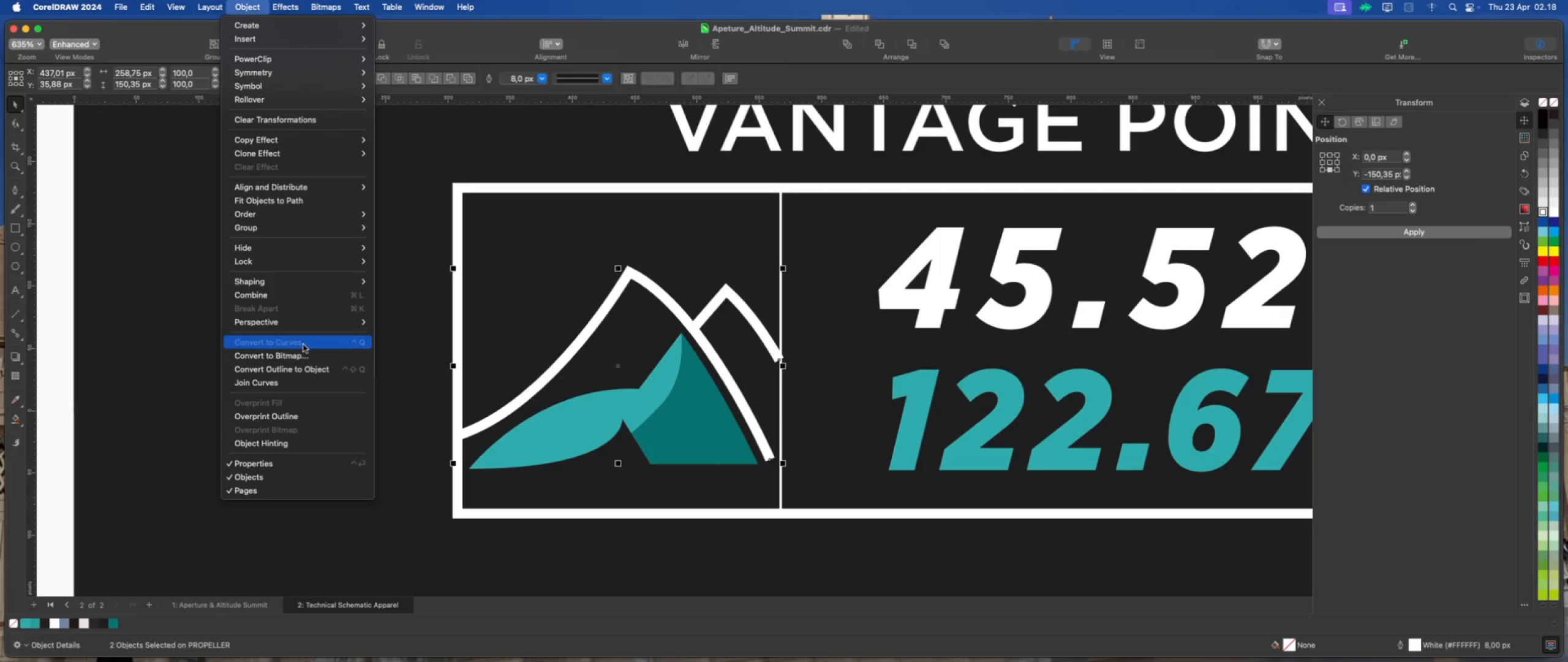 
left_click([308, 368])
 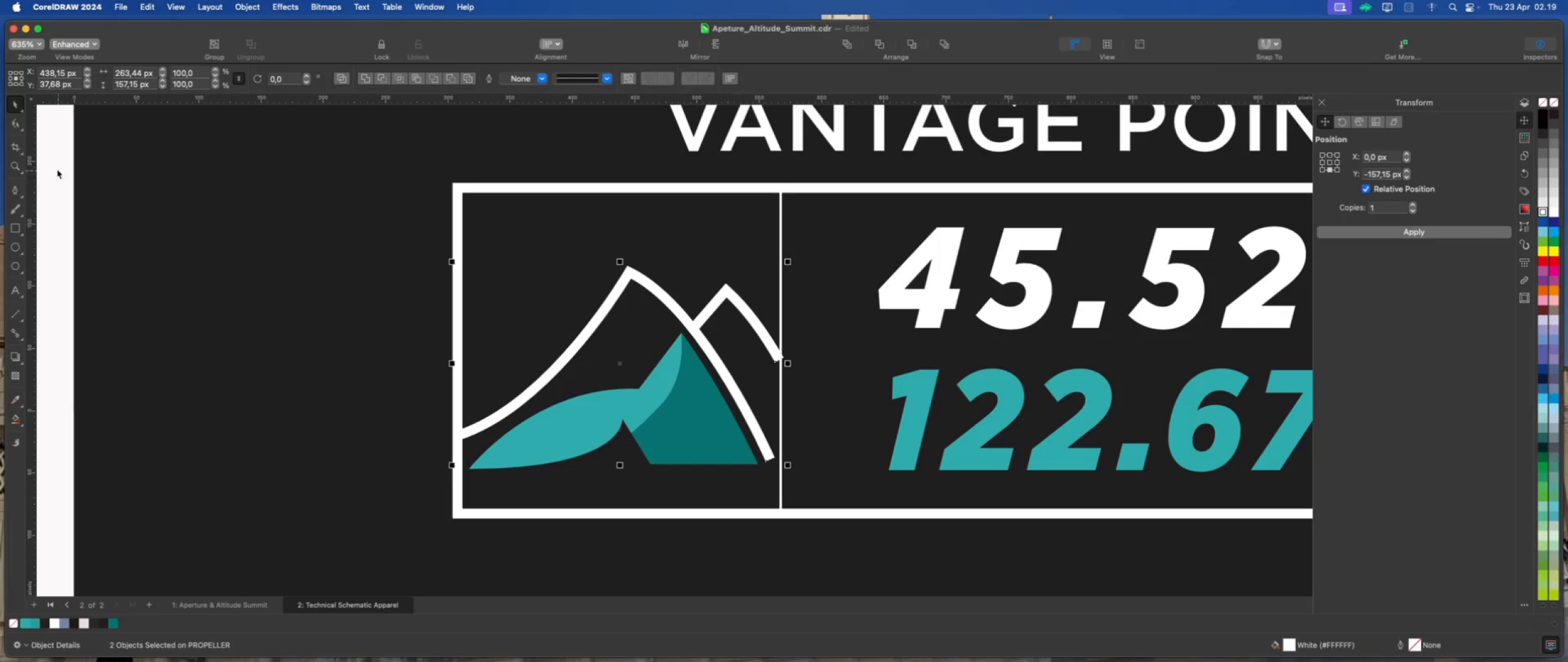 
left_click([13, 123])
 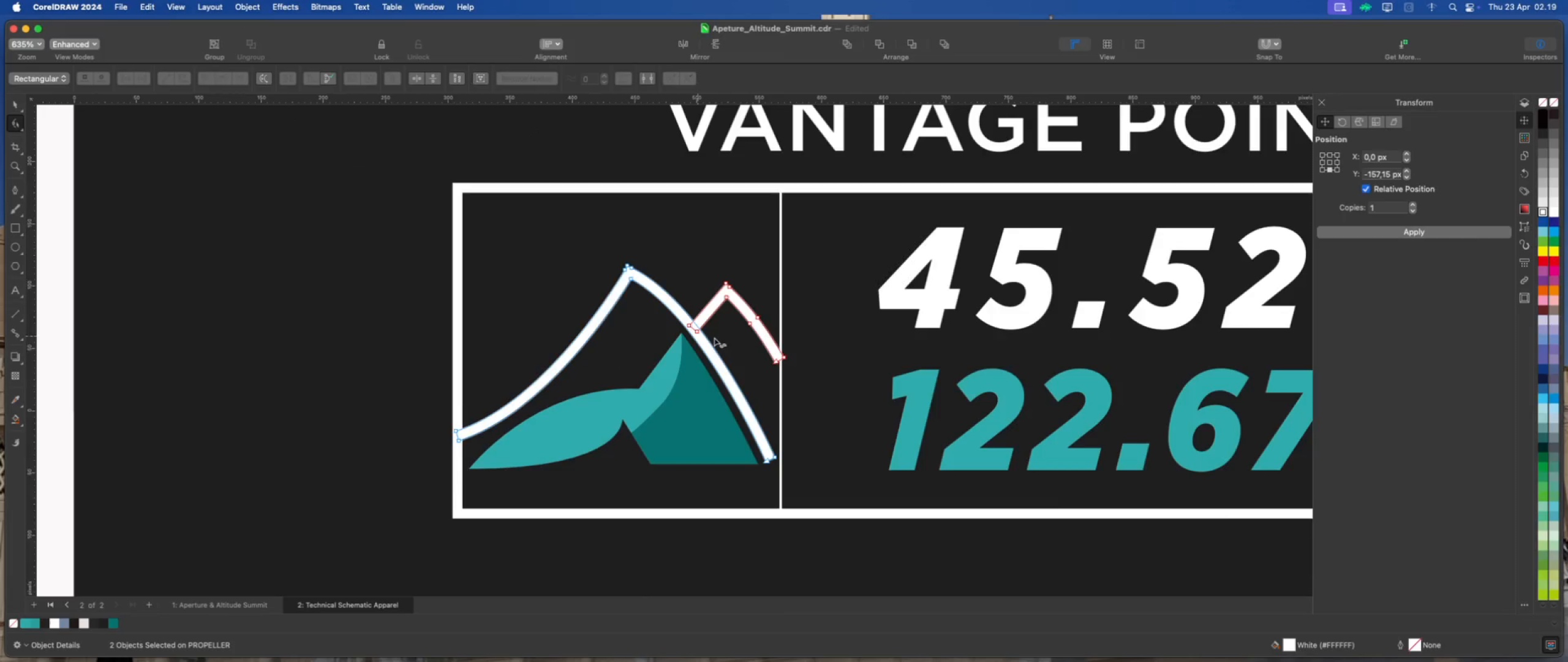 
scroll: coordinate [790, 375], scroll_direction: up, amount: 9.0
 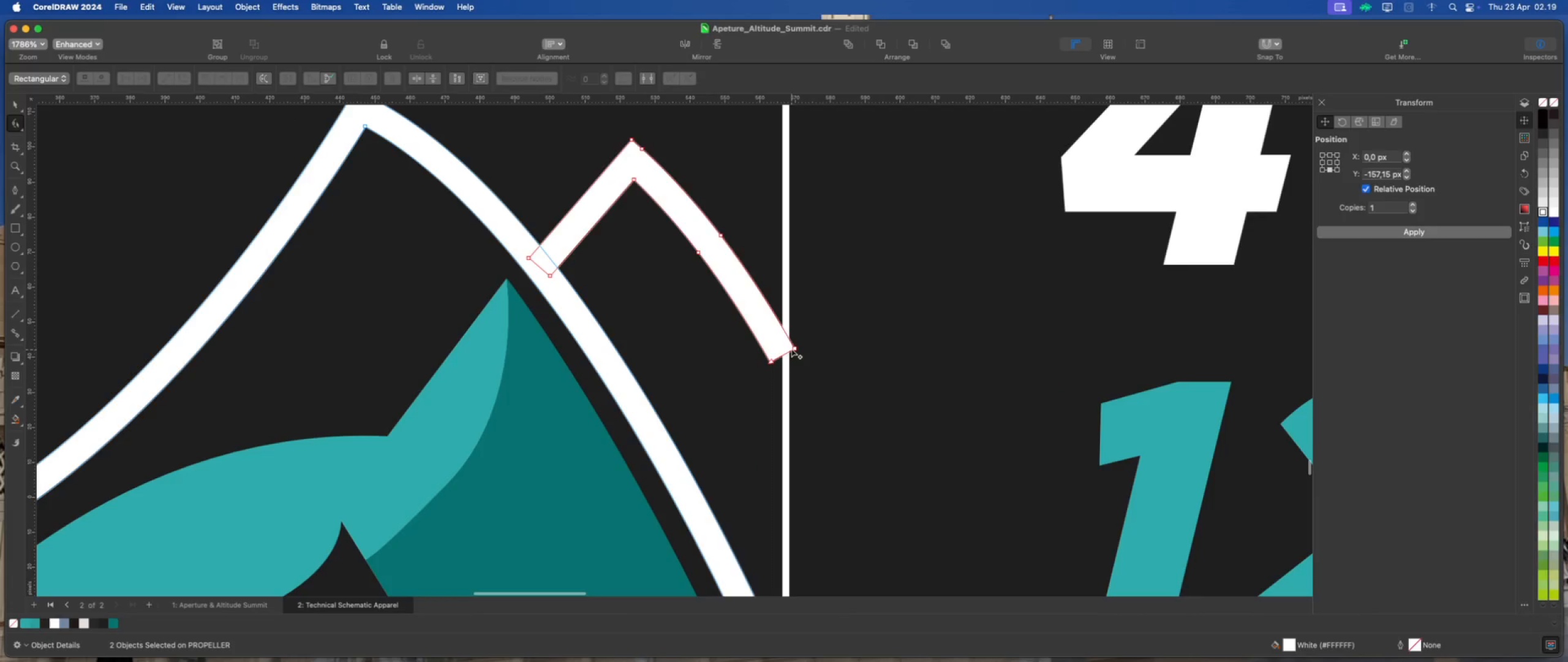 
left_click_drag(start_coordinate=[793, 348], to_coordinate=[785, 330])
 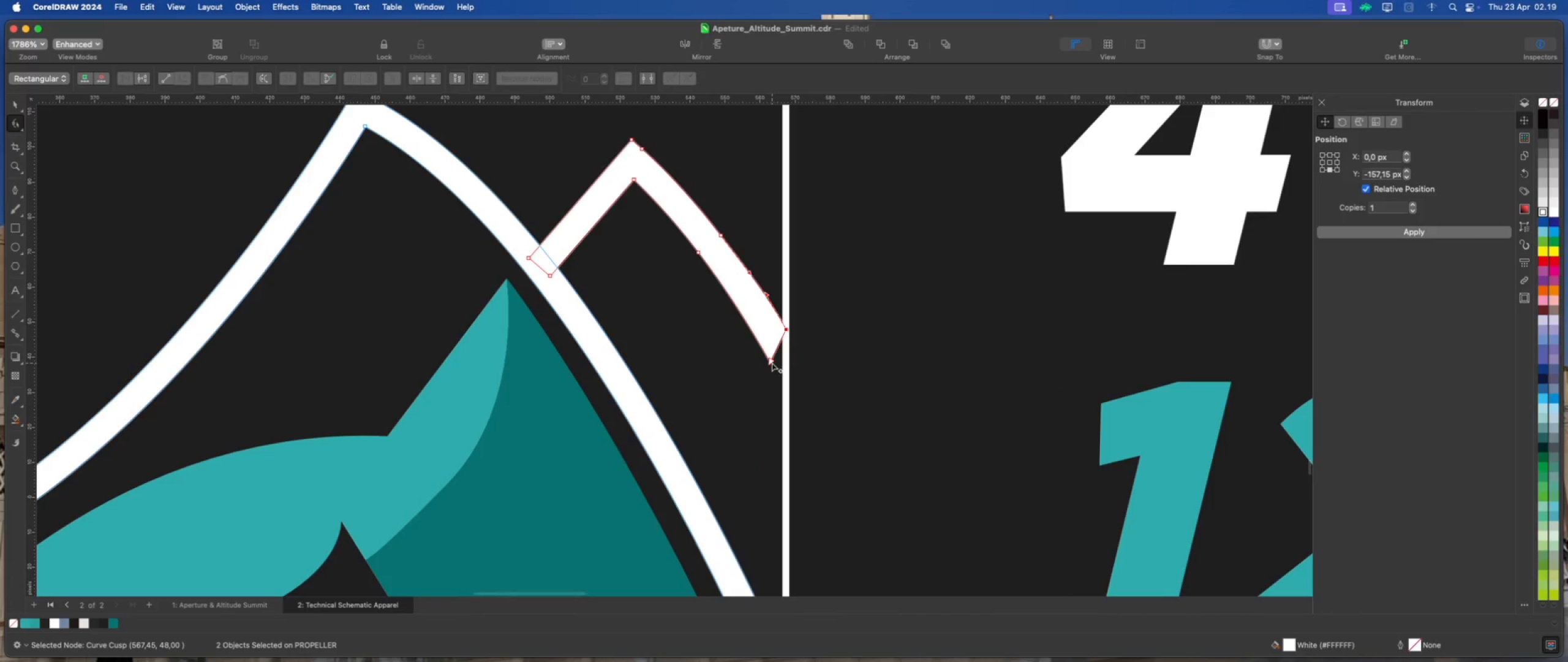 
left_click_drag(start_coordinate=[771, 363], to_coordinate=[785, 449])
 